 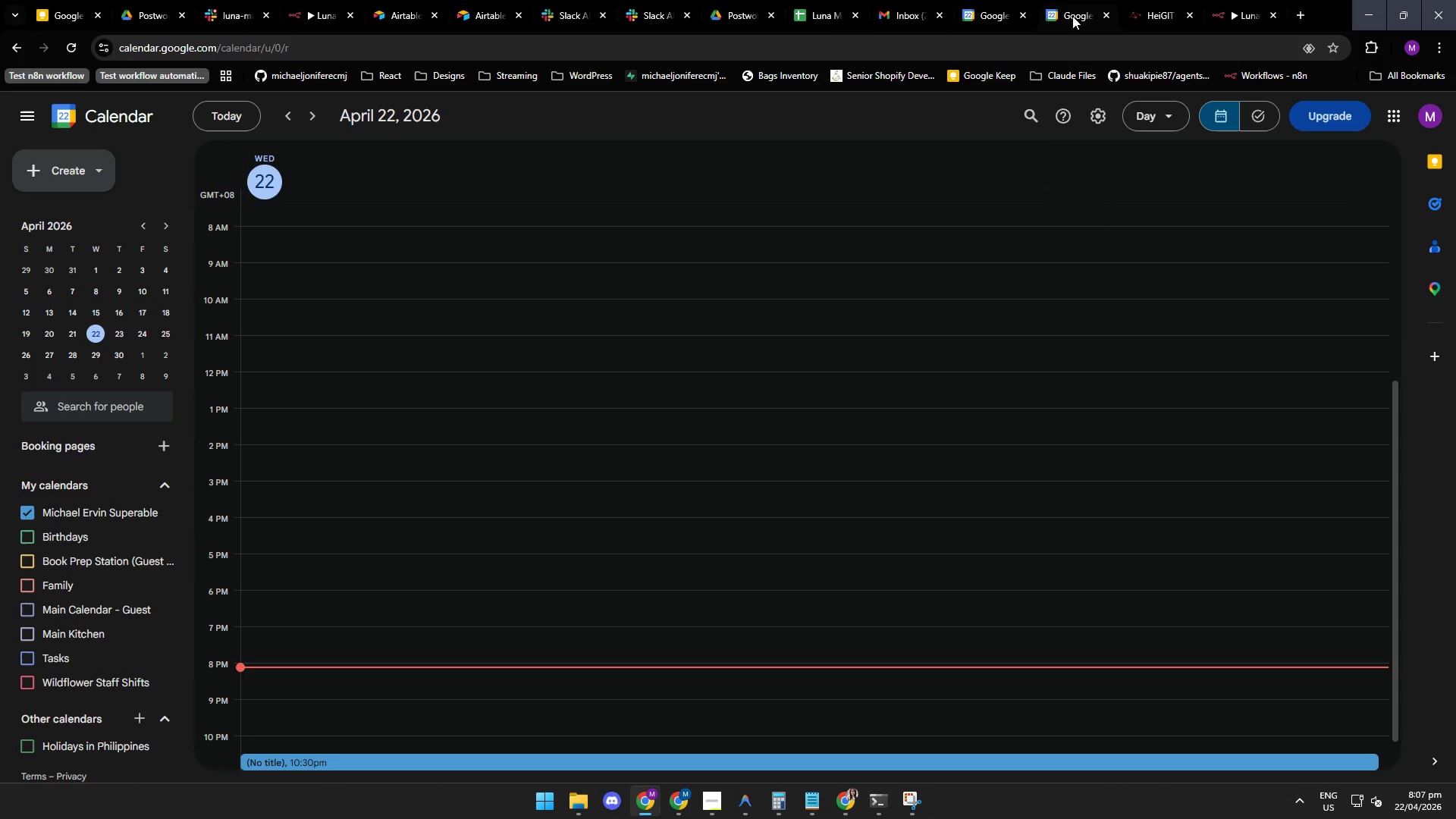 
left_click([814, 15])
 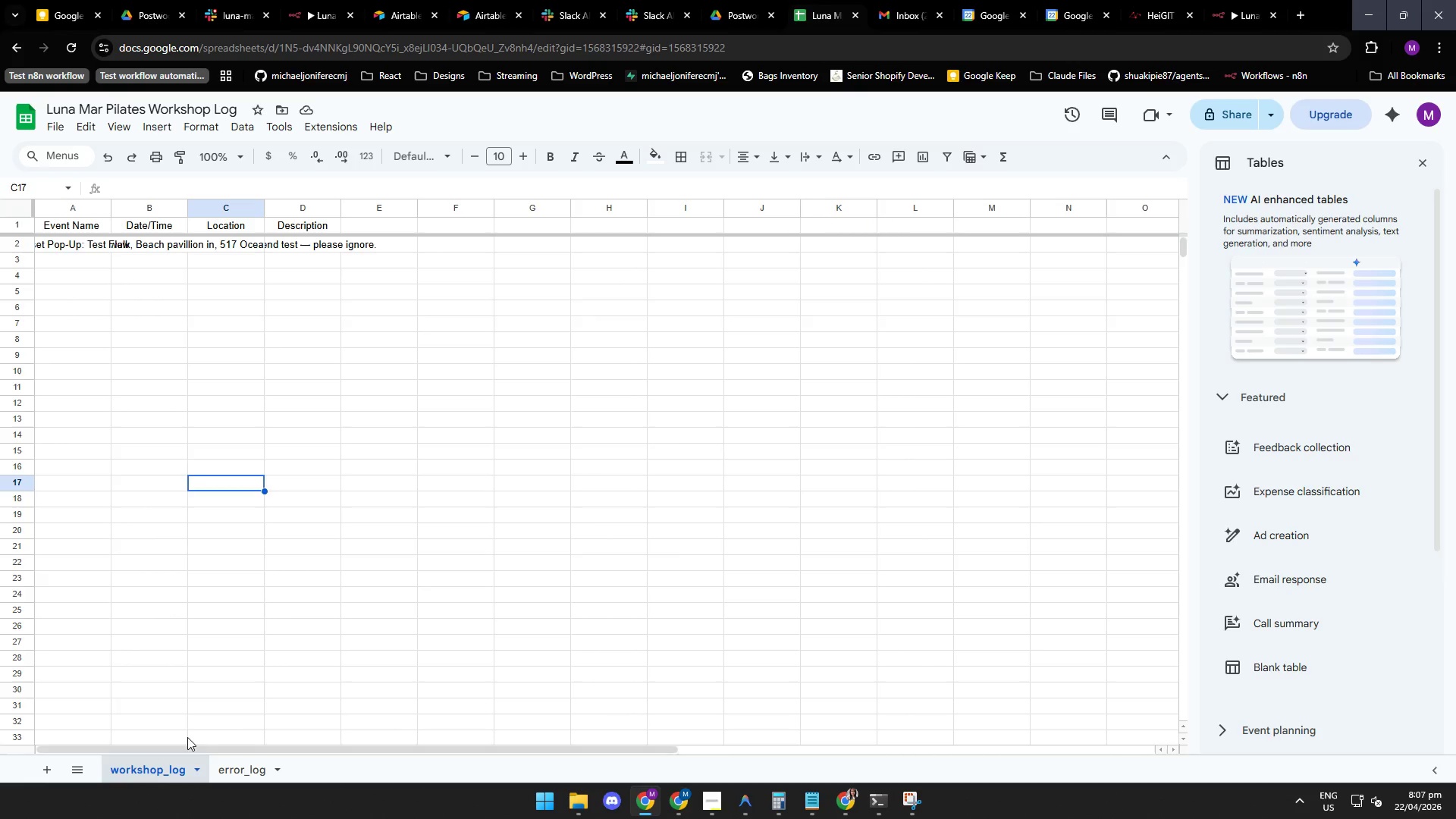 
left_click([155, 772])
 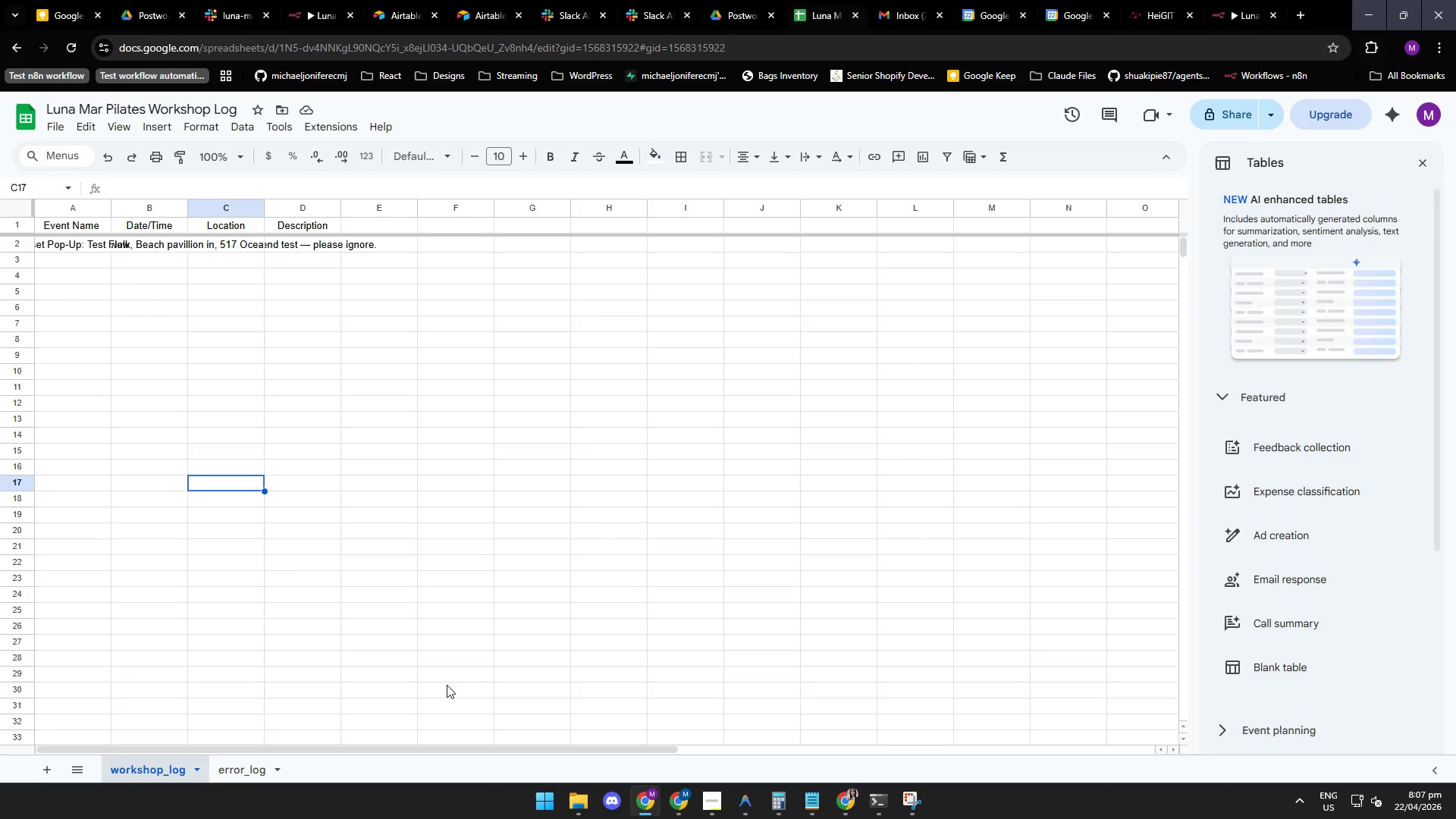 
wait(8.38)
 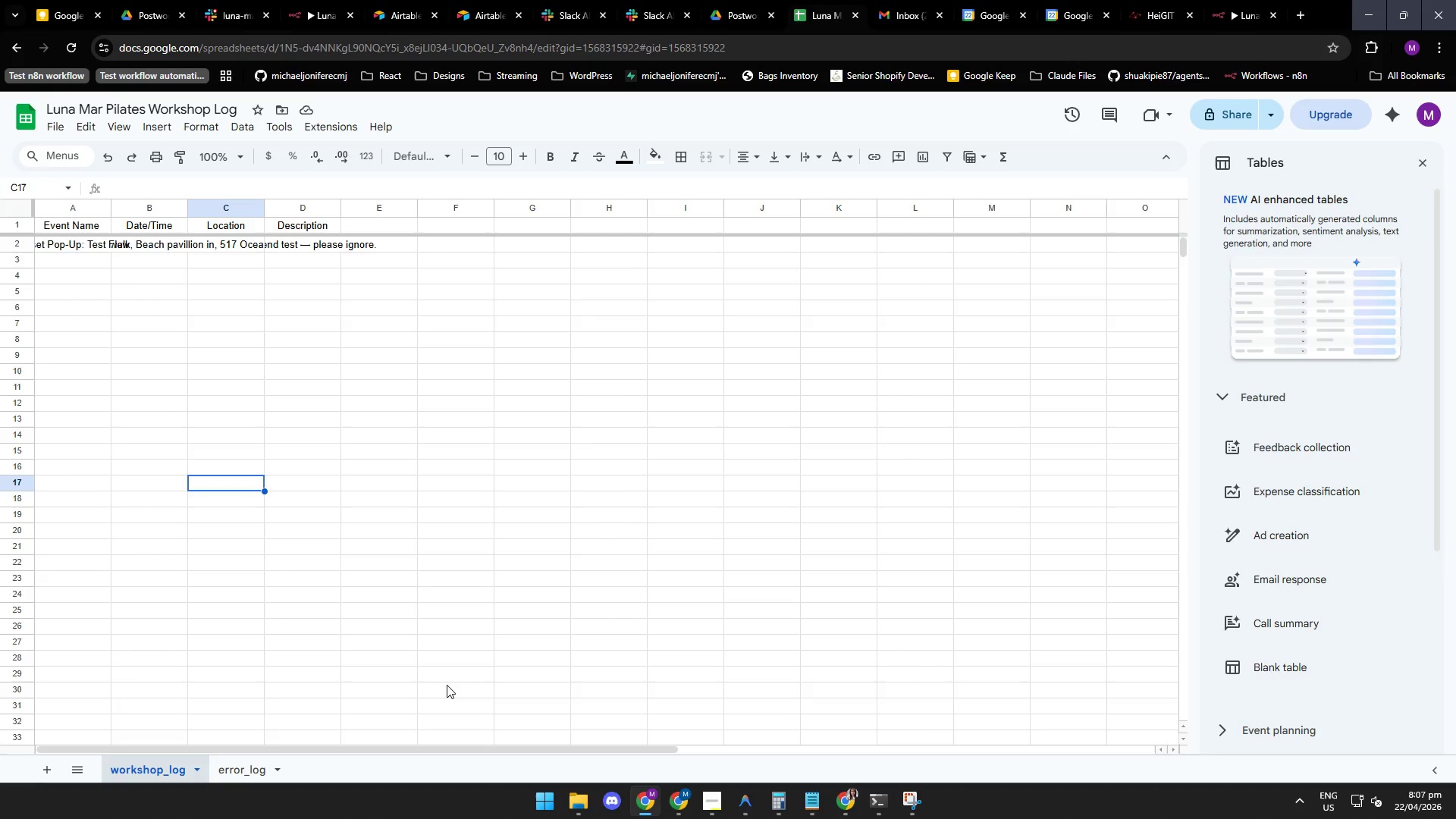 
left_click([746, 806])
 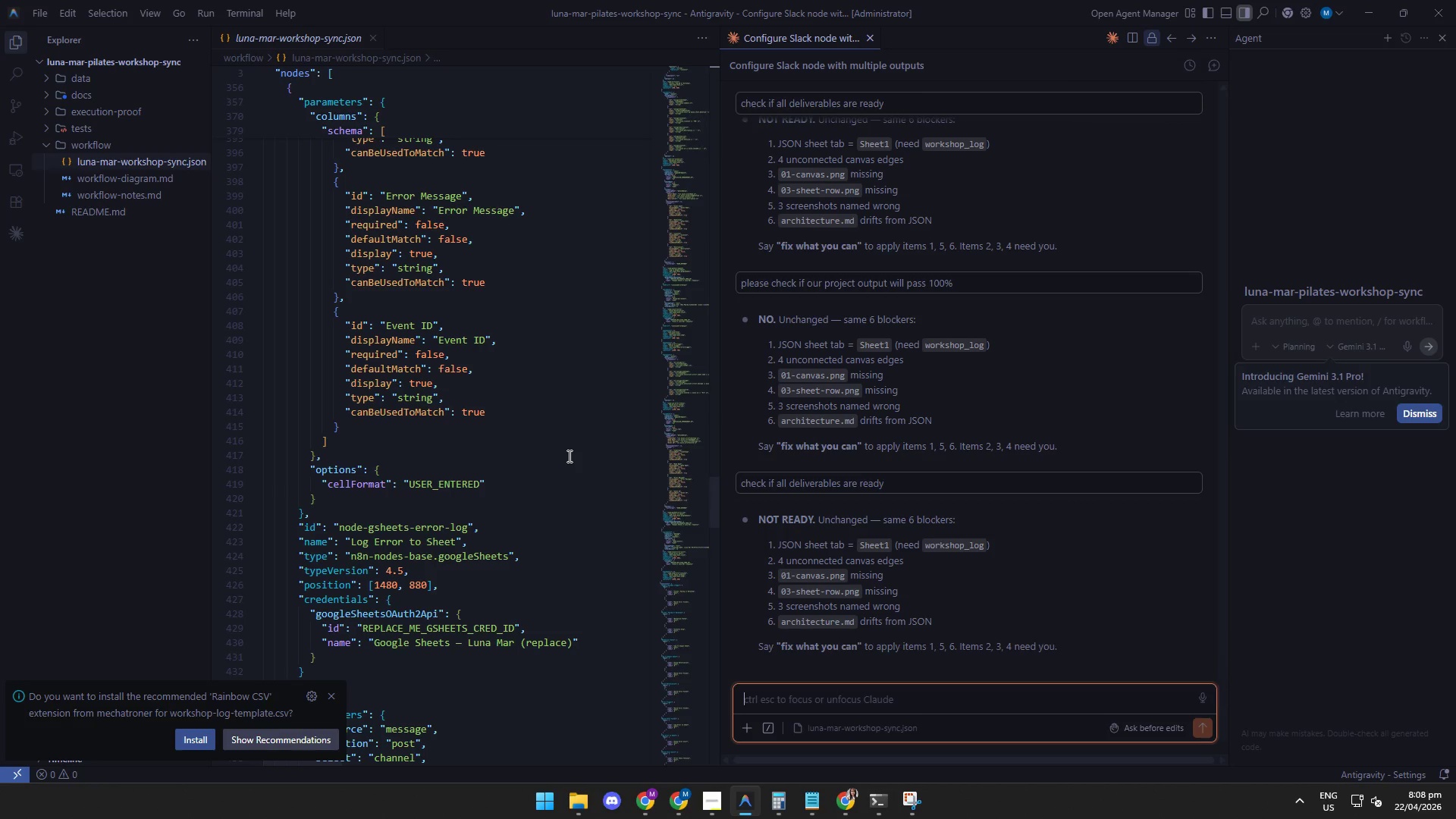 
wait(11.69)
 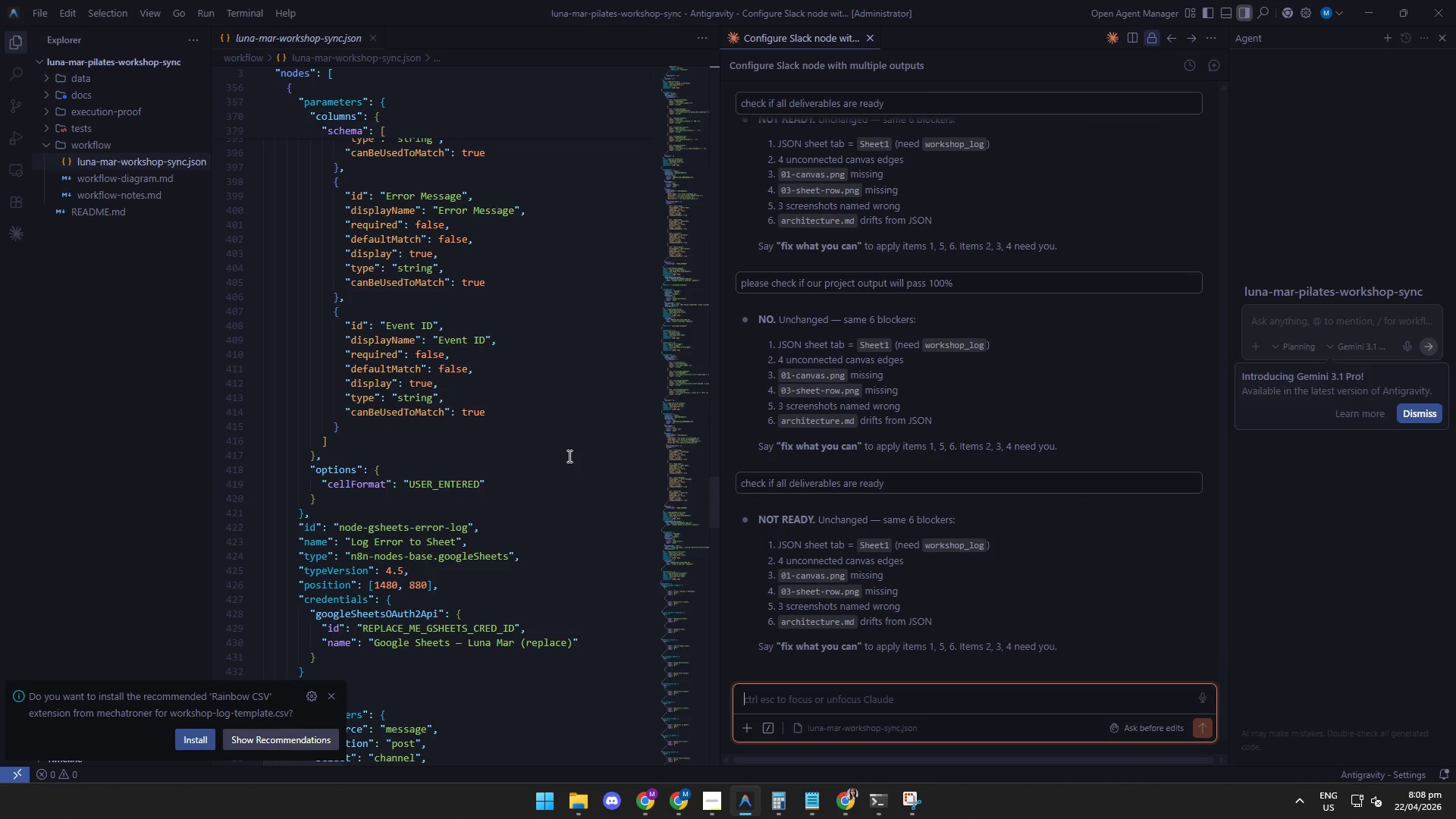 
scroll: coordinate [580, 455], scroll_direction: down, amount: 3.0
 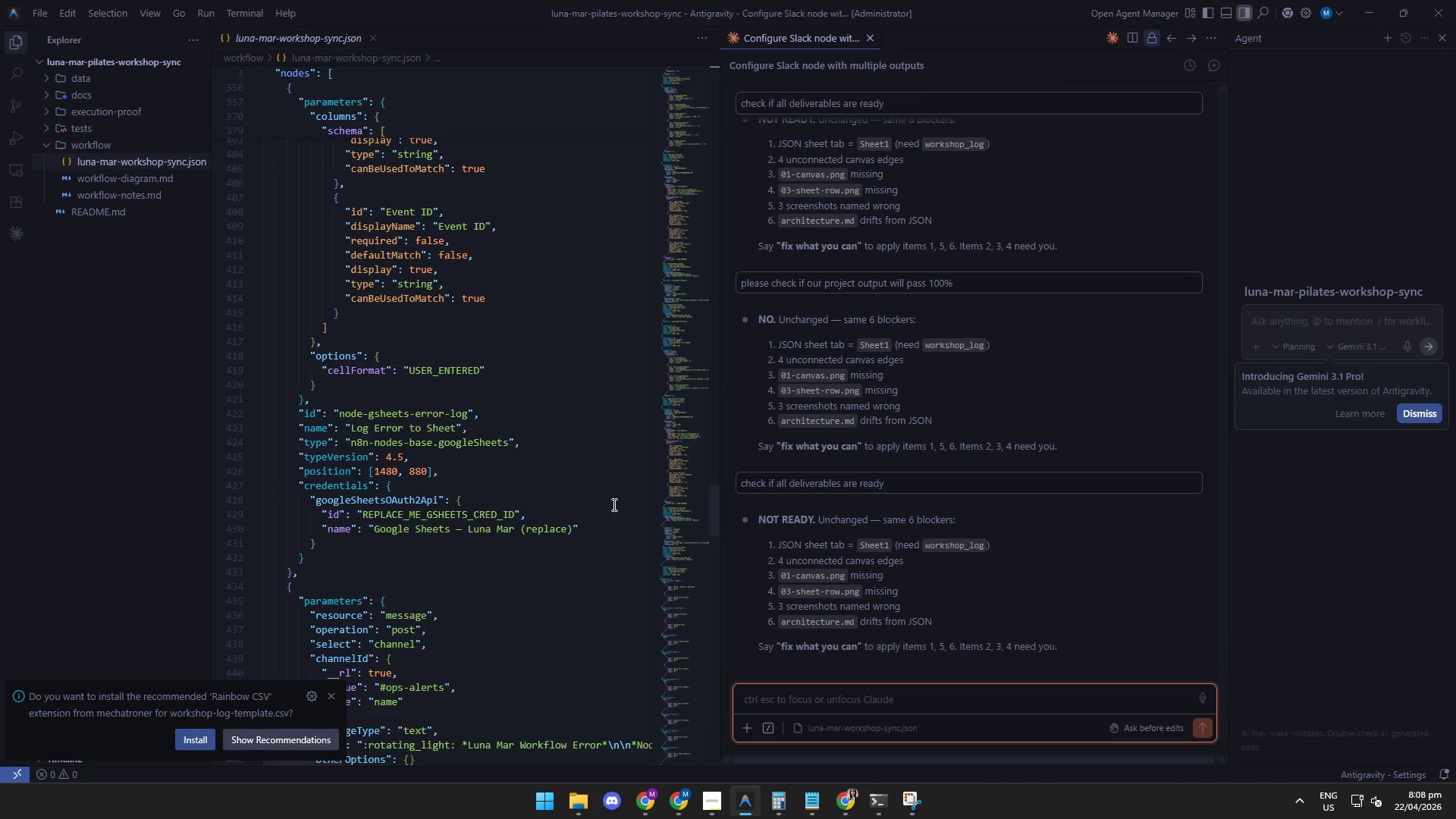 
left_click([644, 810])
 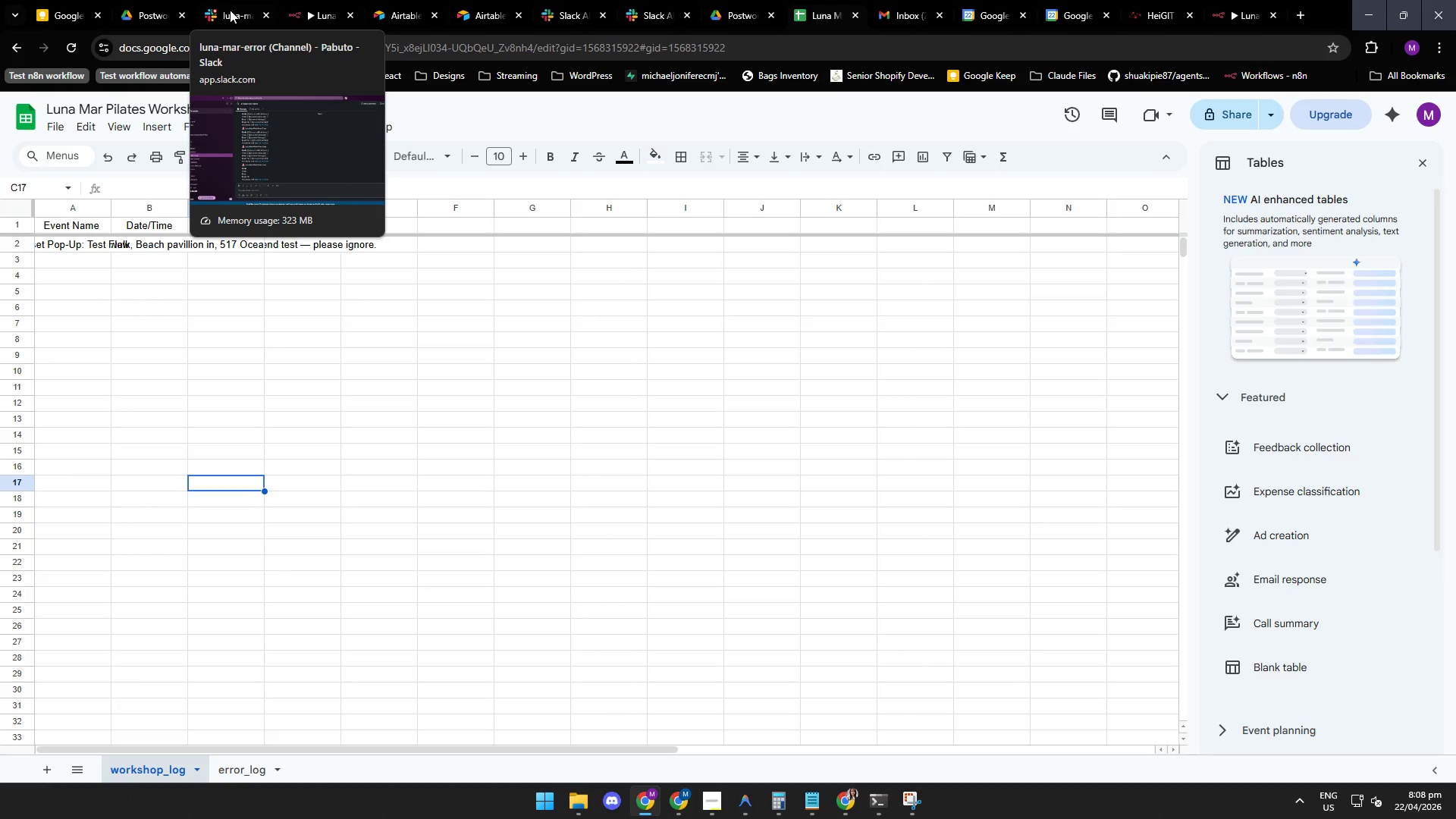 
left_click([230, 14])
 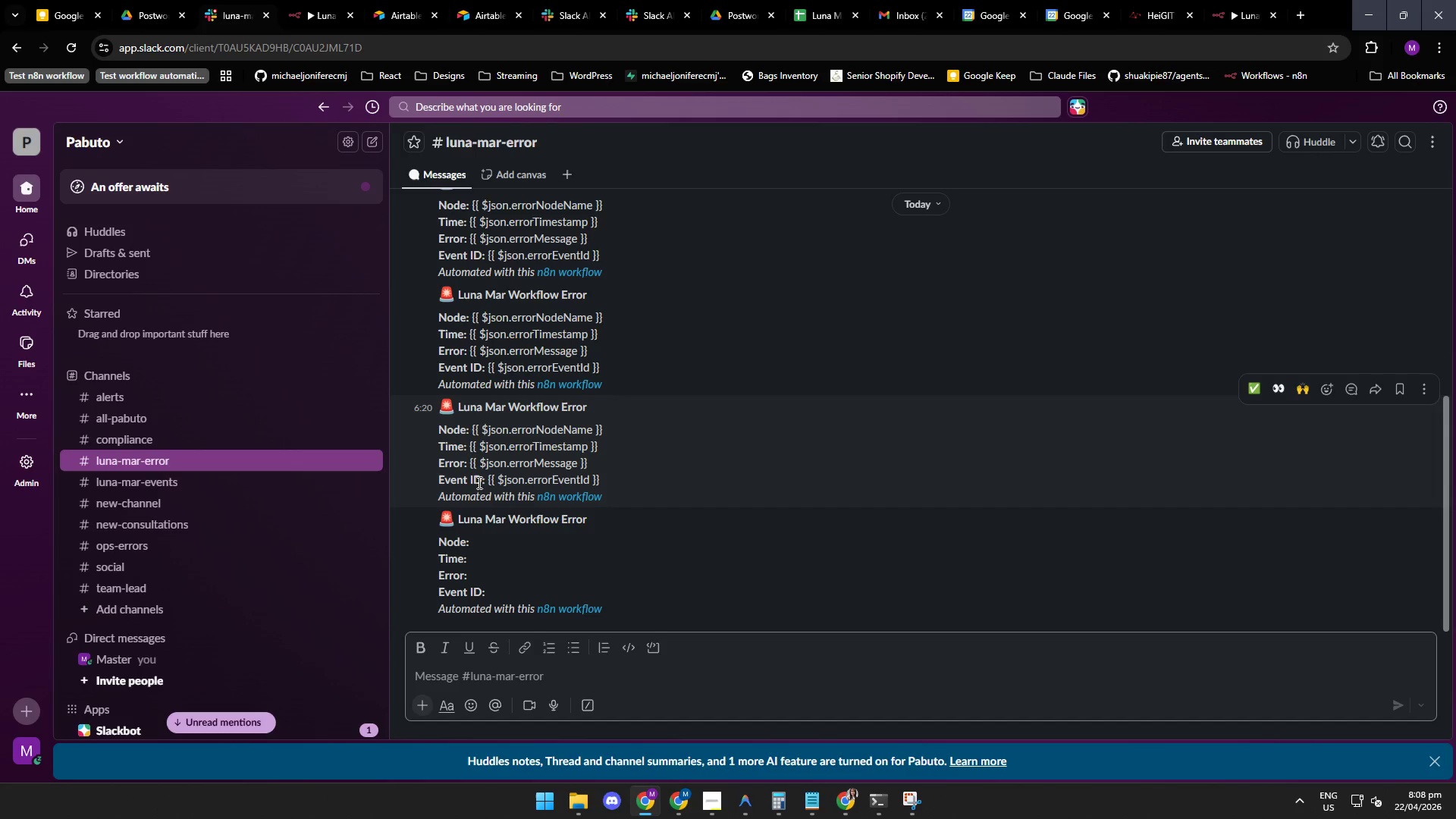 
mouse_move([488, 23])
 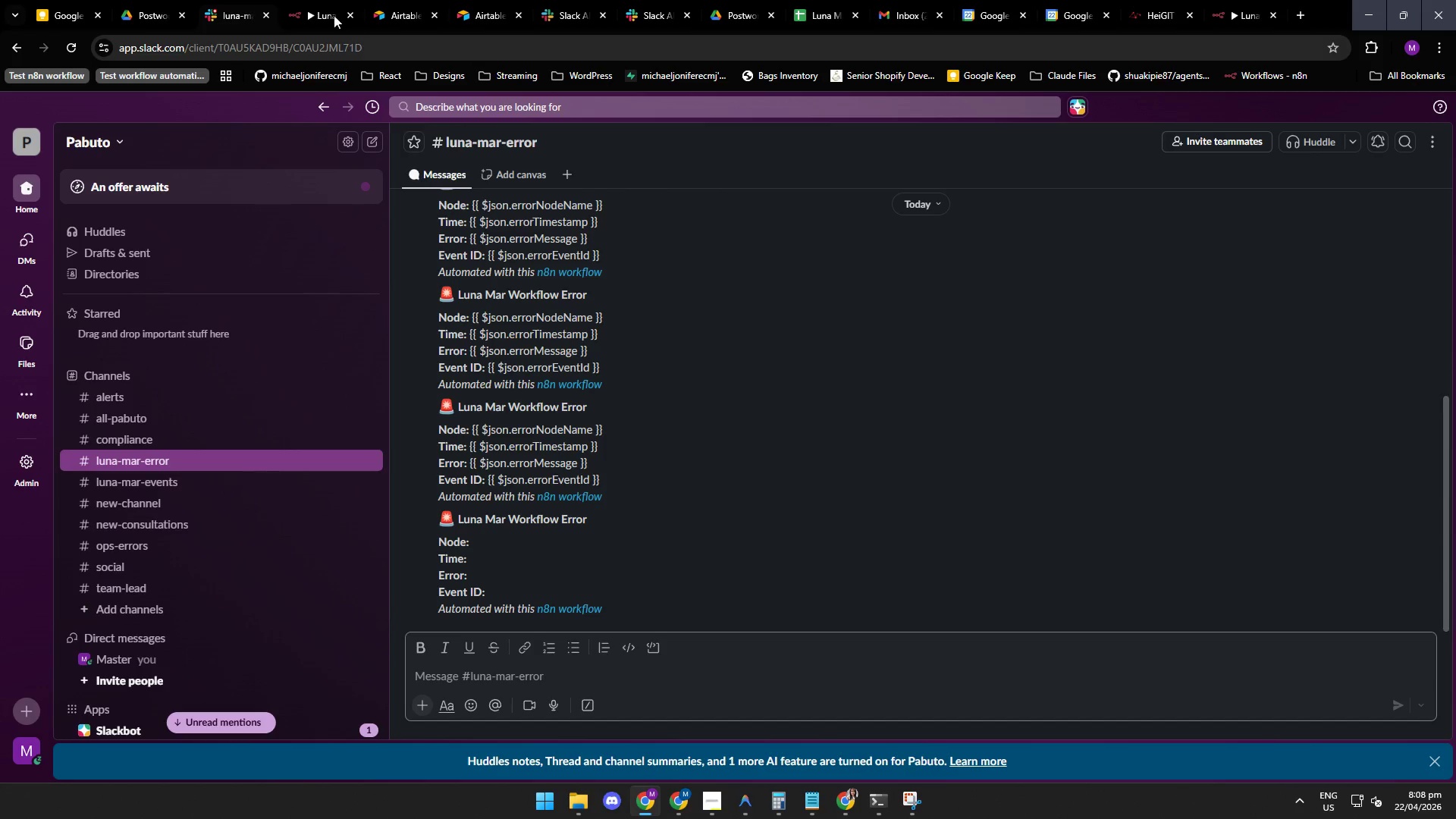 
left_click([315, 13])
 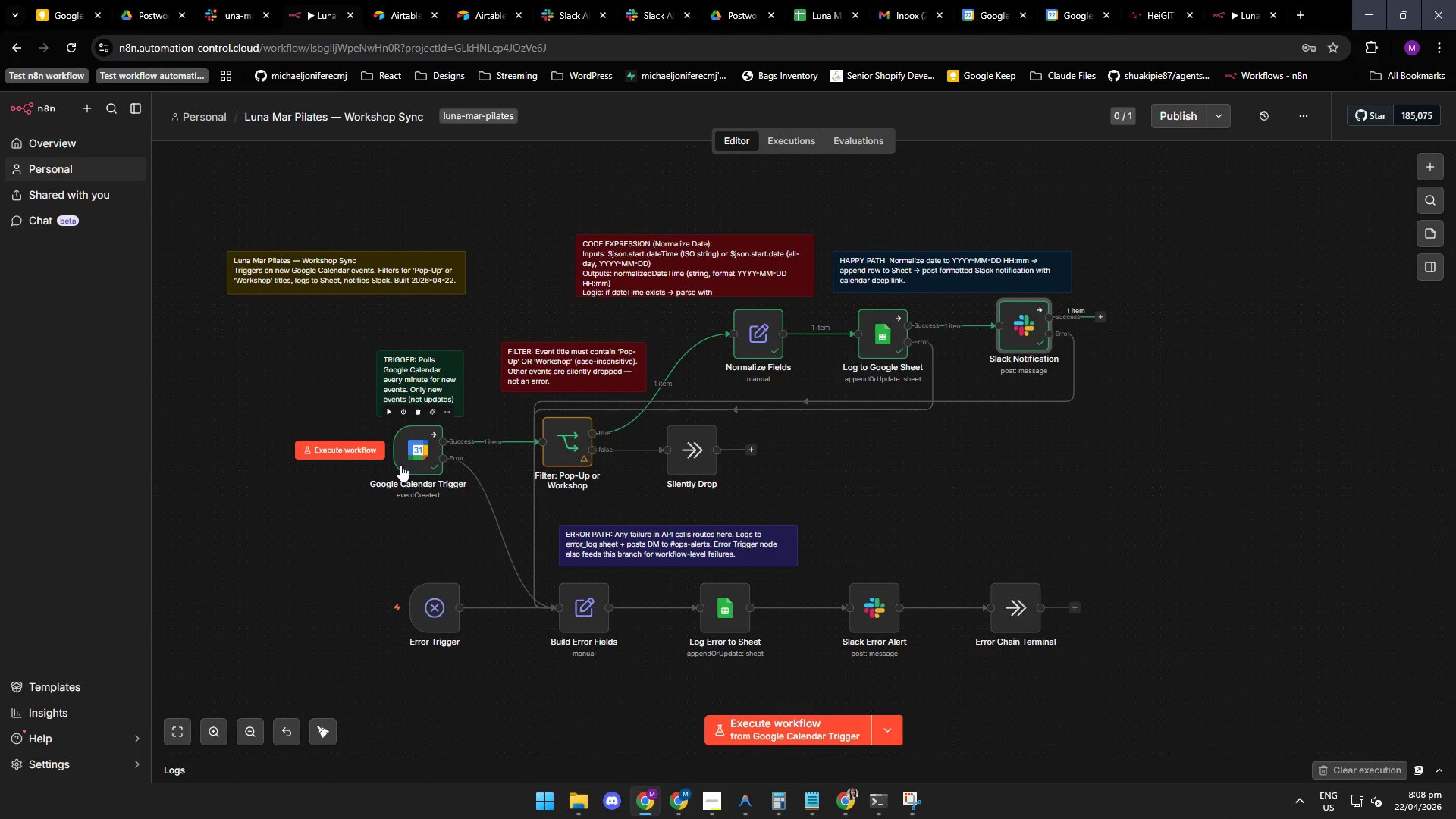 
double_click([405, 461])
 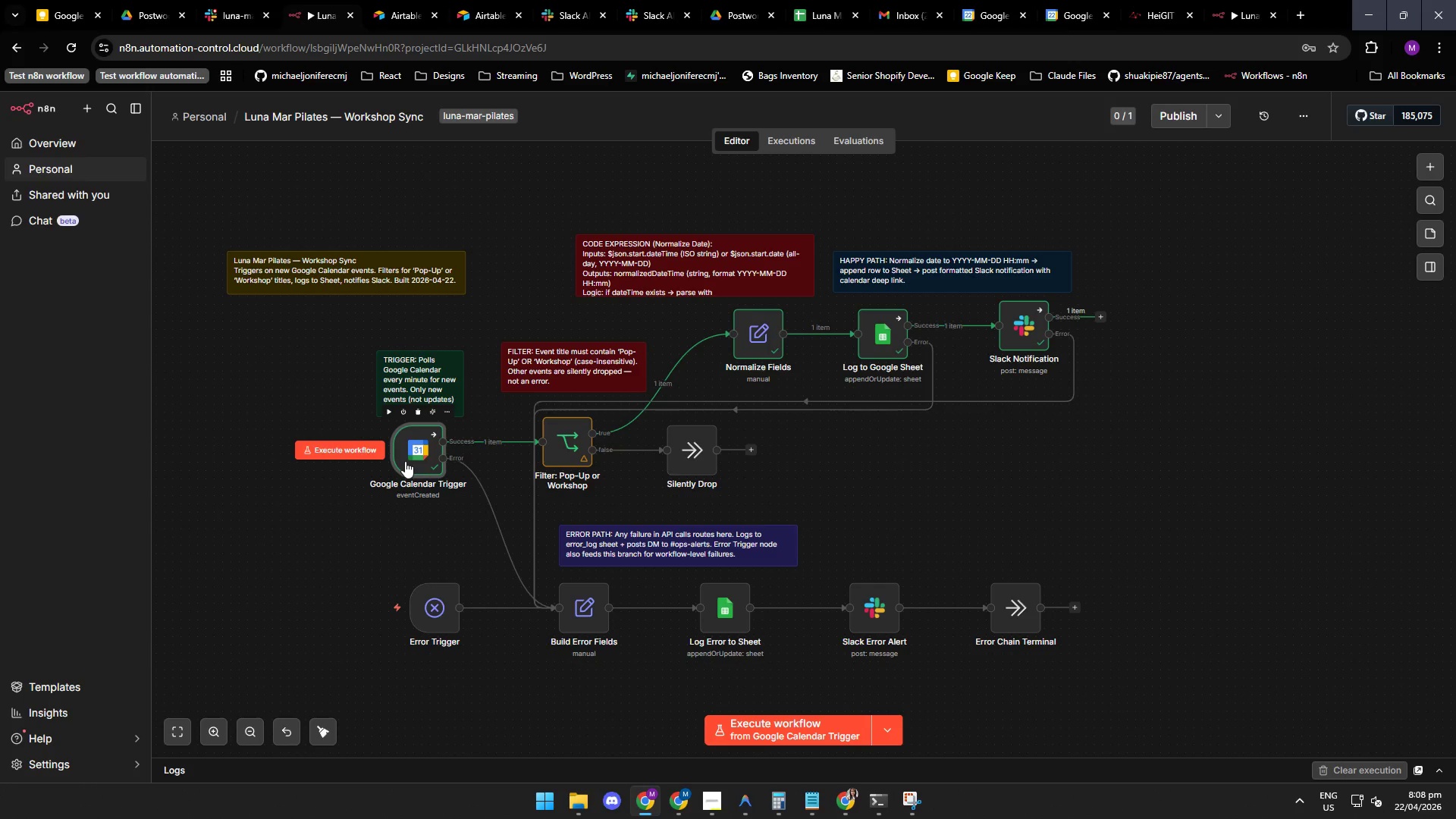 
triple_click([405, 461])
 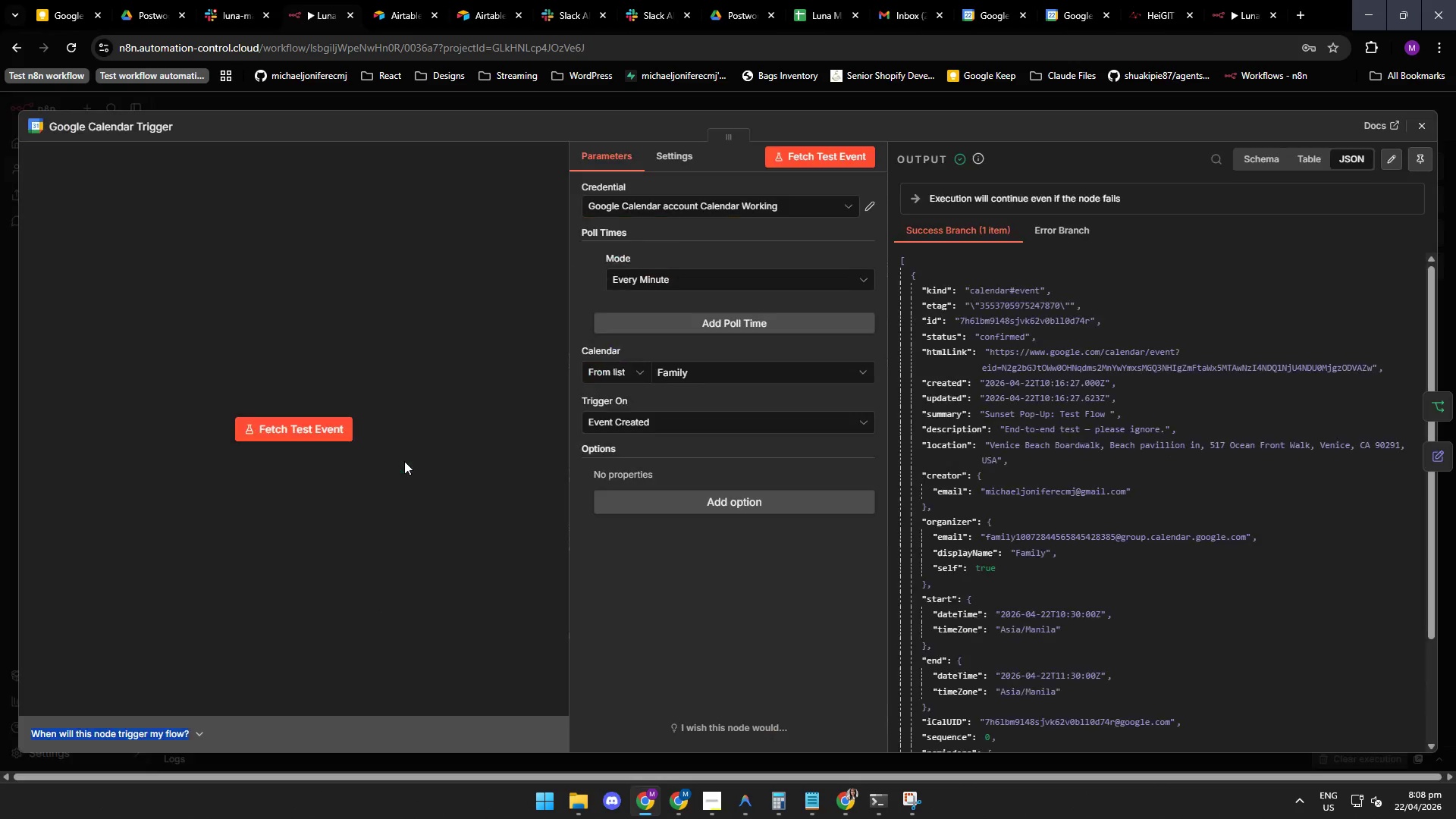 
triple_click([405, 461])
 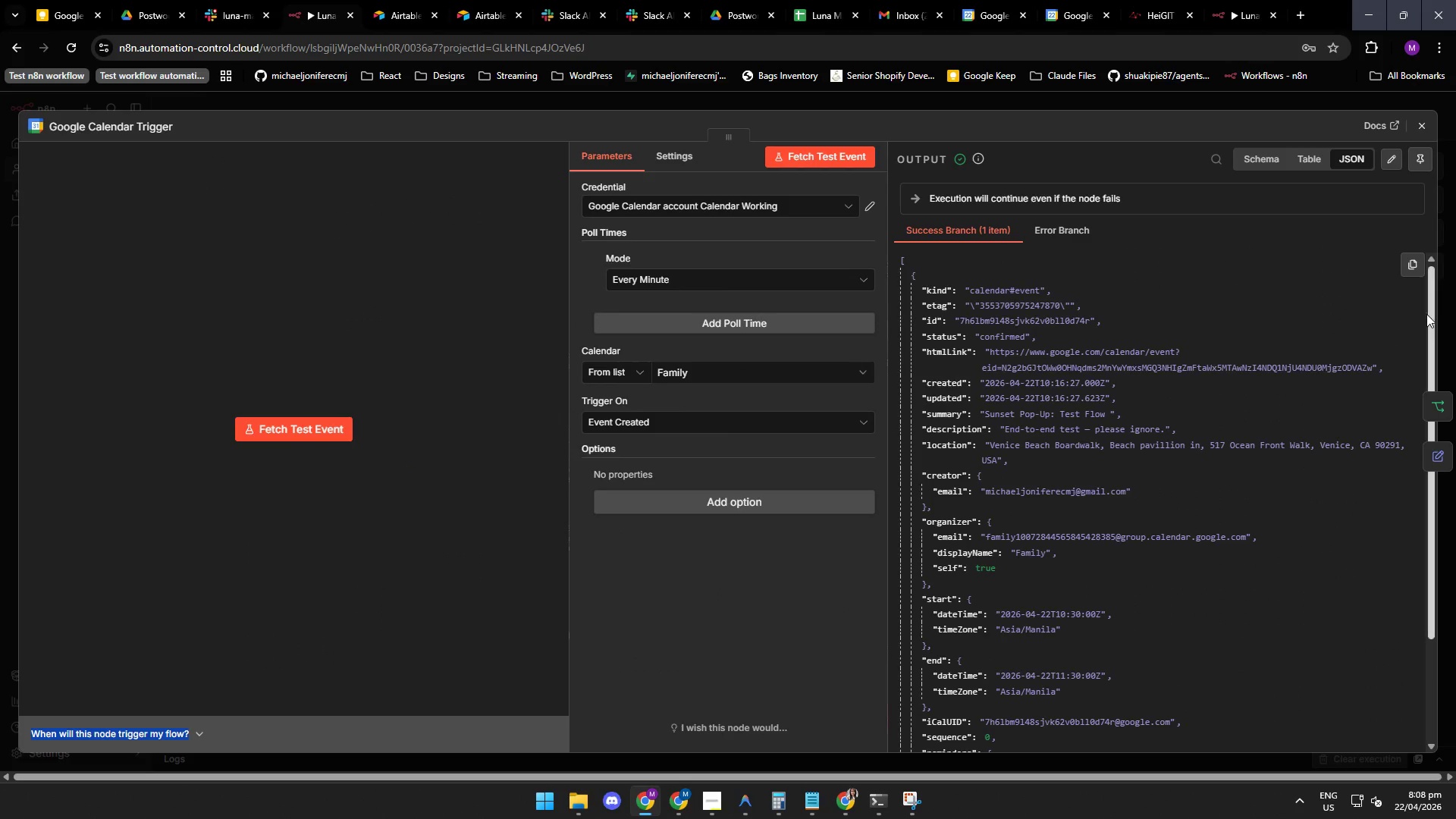 
left_click_drag(start_coordinate=[1429, 315], to_coordinate=[1425, 312])
 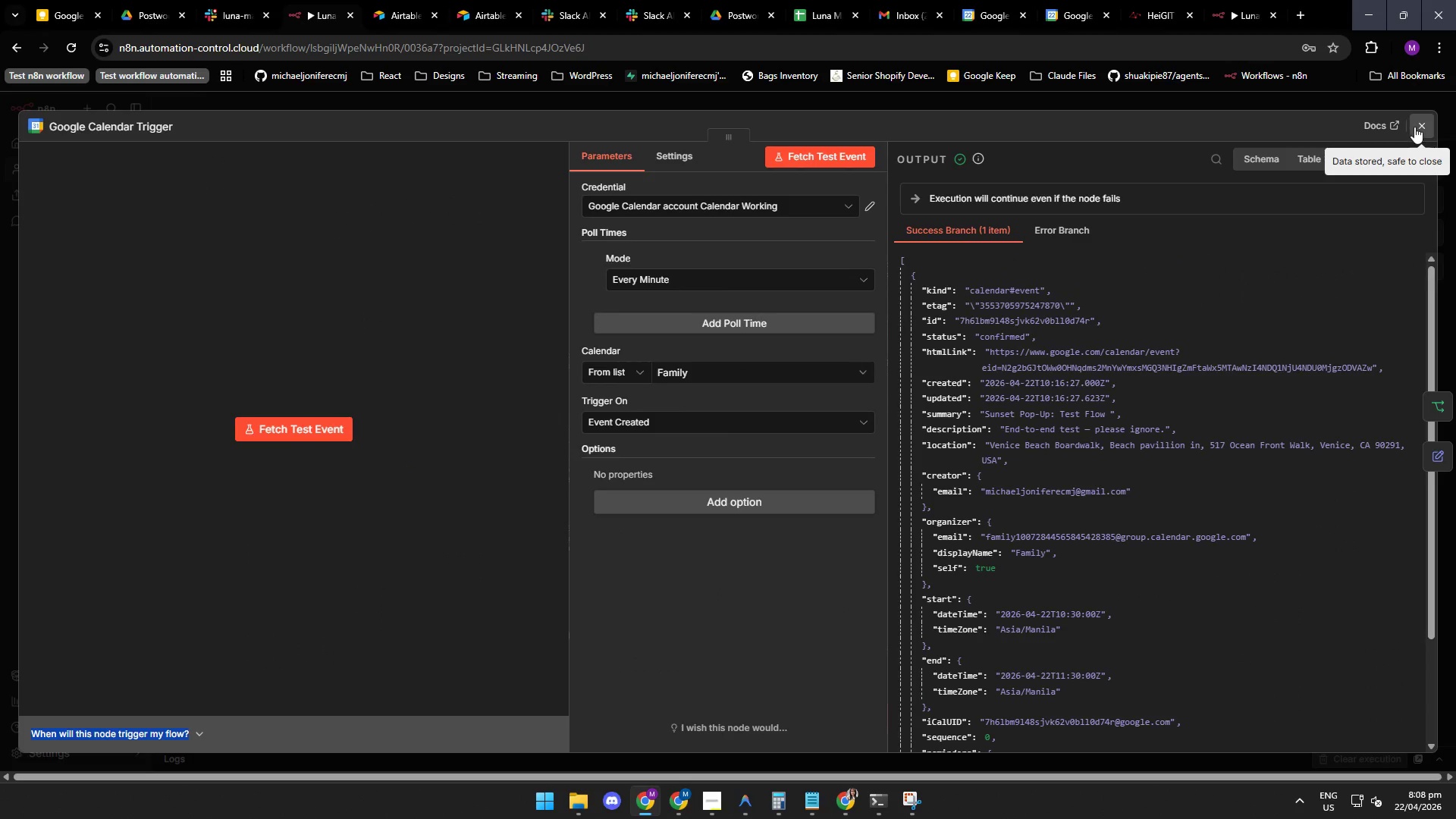 
left_click([1417, 129])
 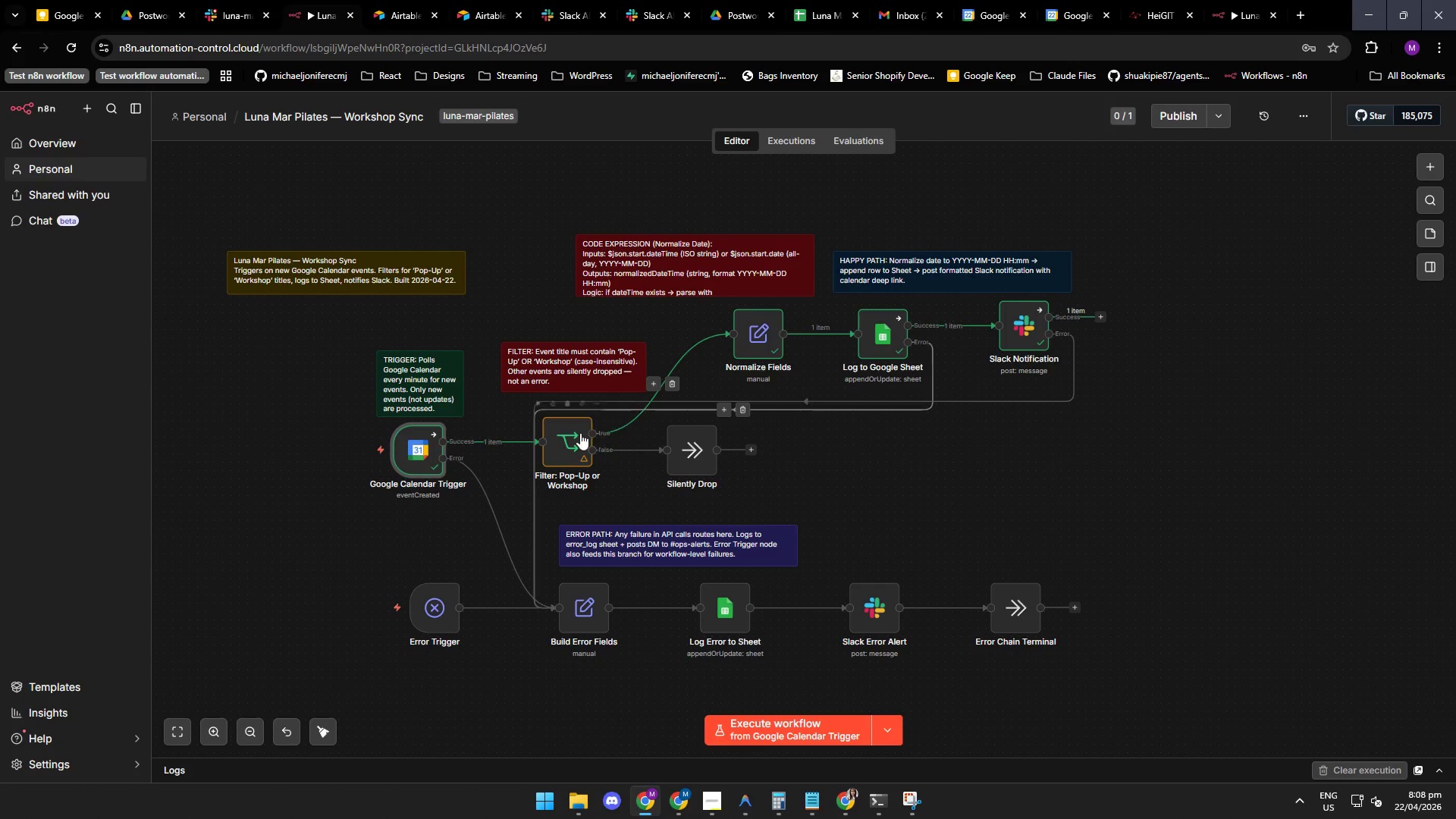 
double_click([572, 441])
 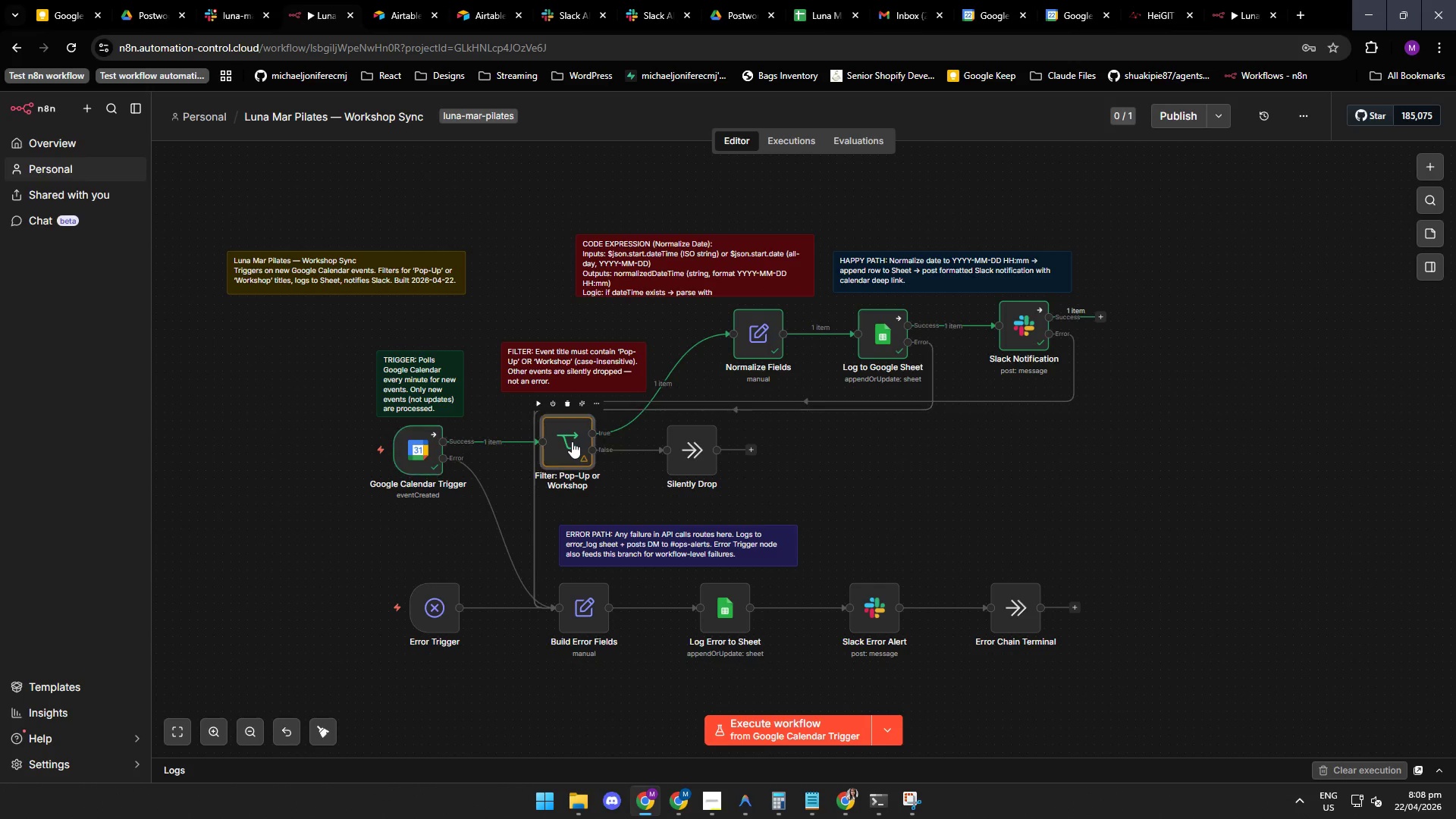 
triple_click([572, 441])
 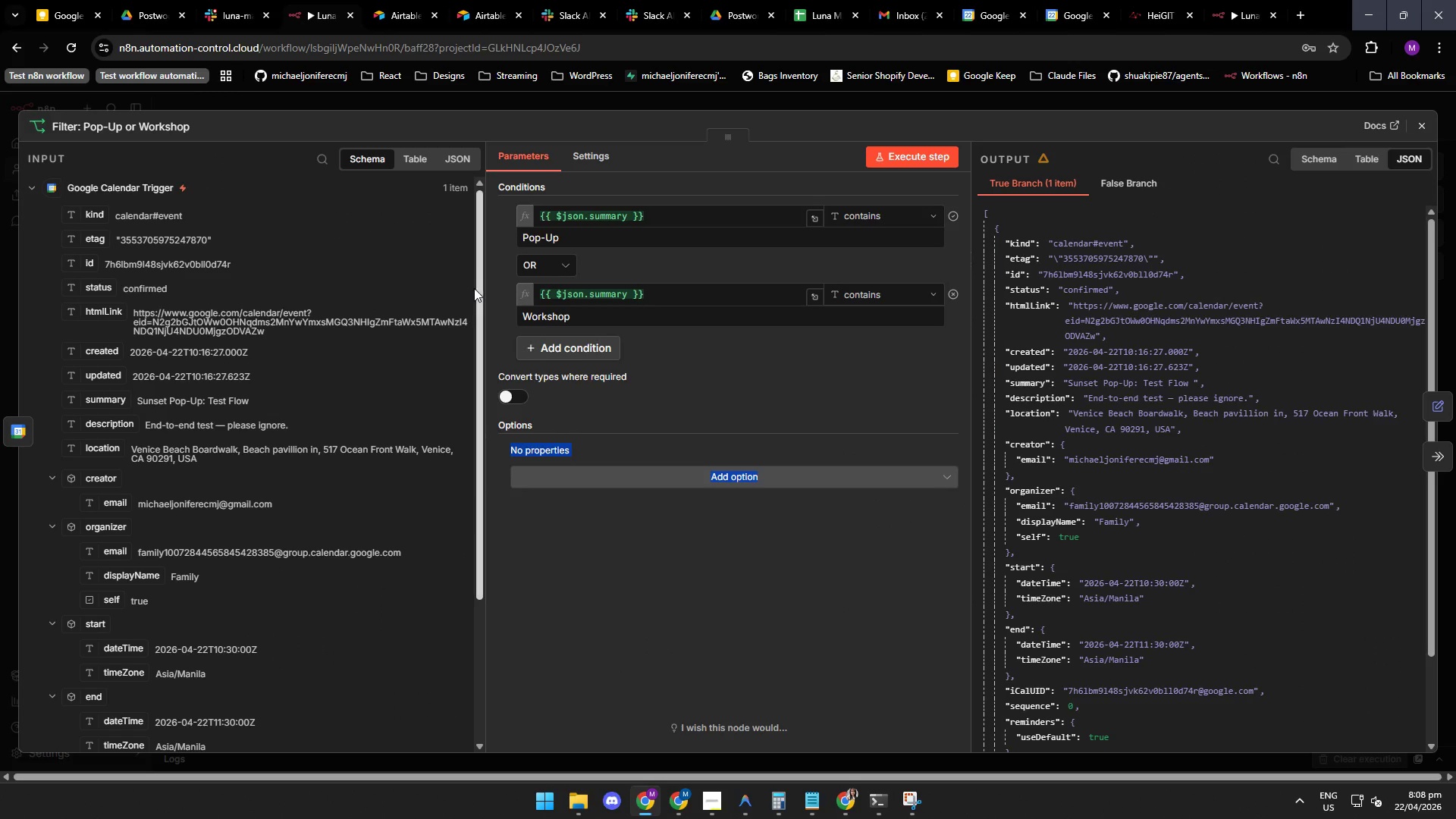 
triple_click([572, 441])
 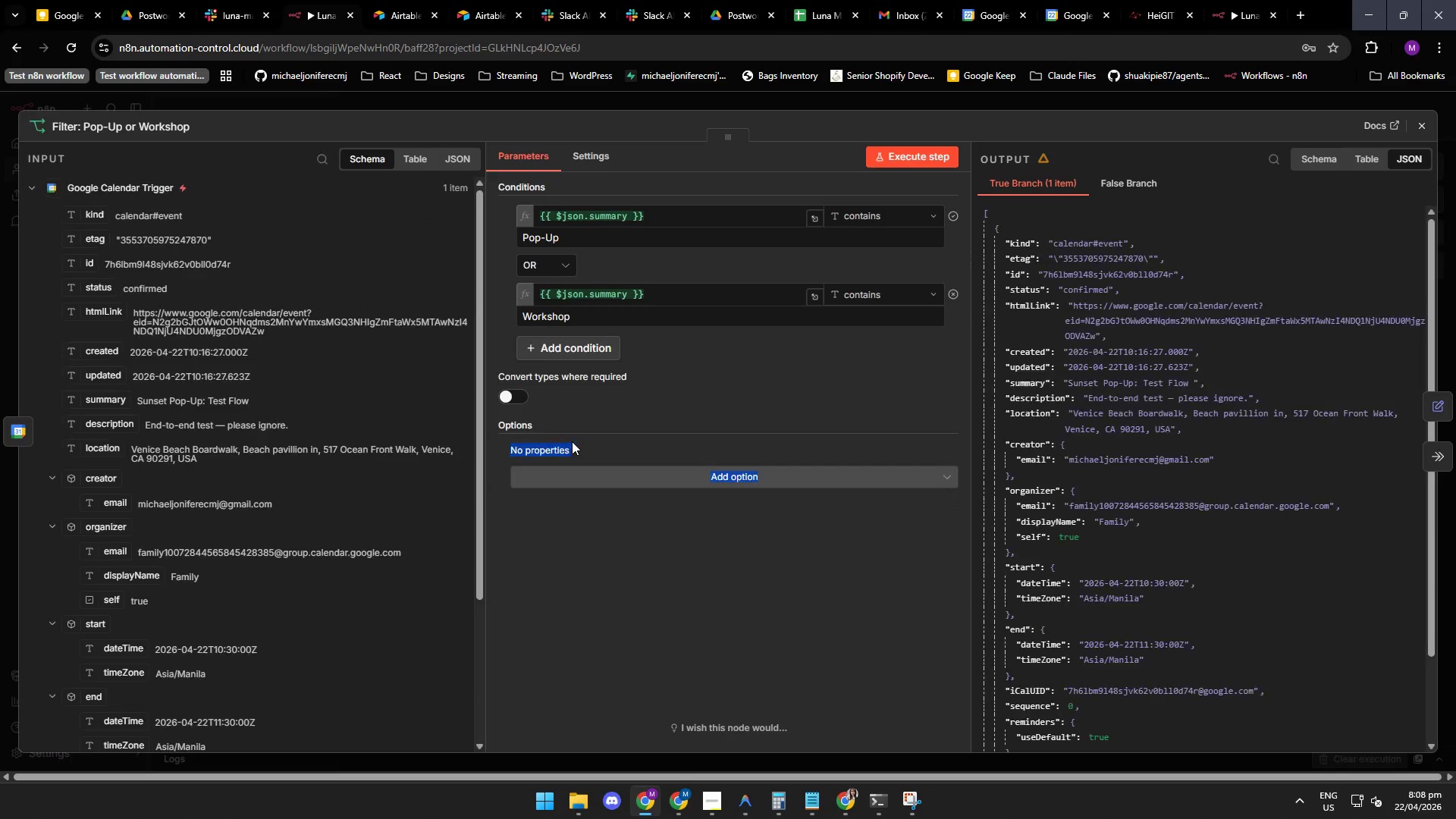 
left_click_drag(start_coordinate=[479, 290], to_coordinate=[466, 390])
 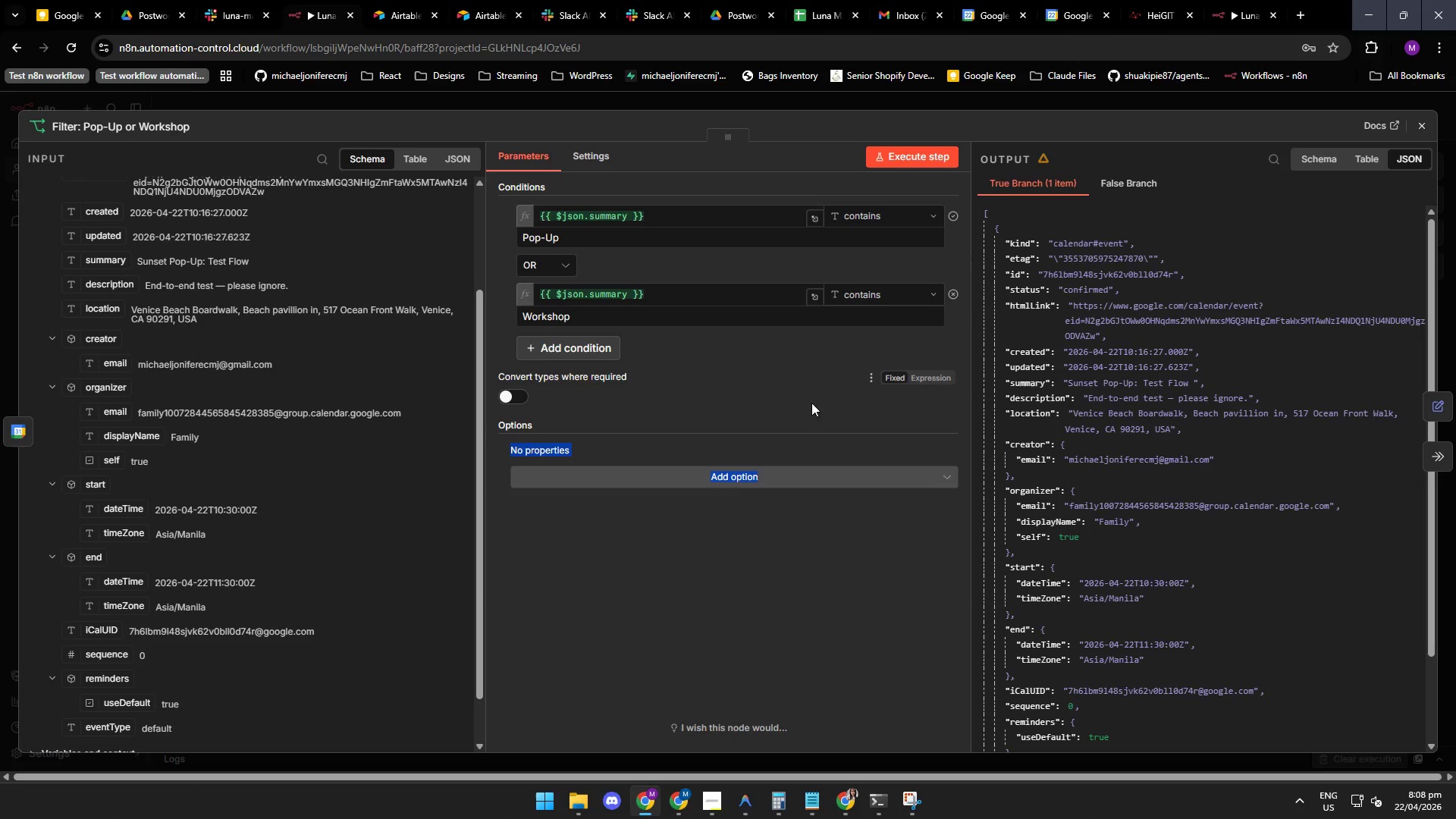 
mouse_move([1068, 177])
 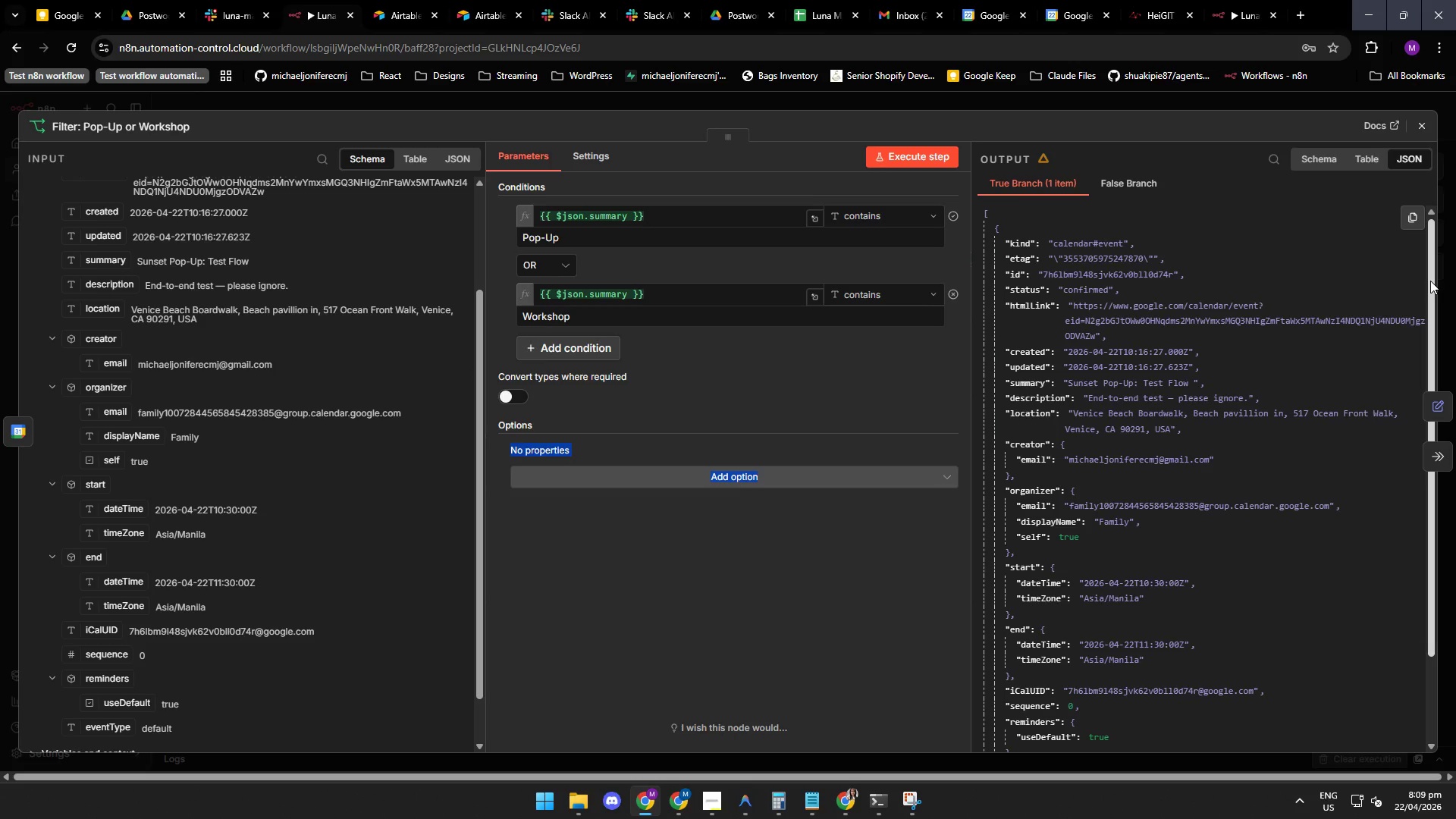 
left_click_drag(start_coordinate=[1433, 277], to_coordinate=[1427, 366])
 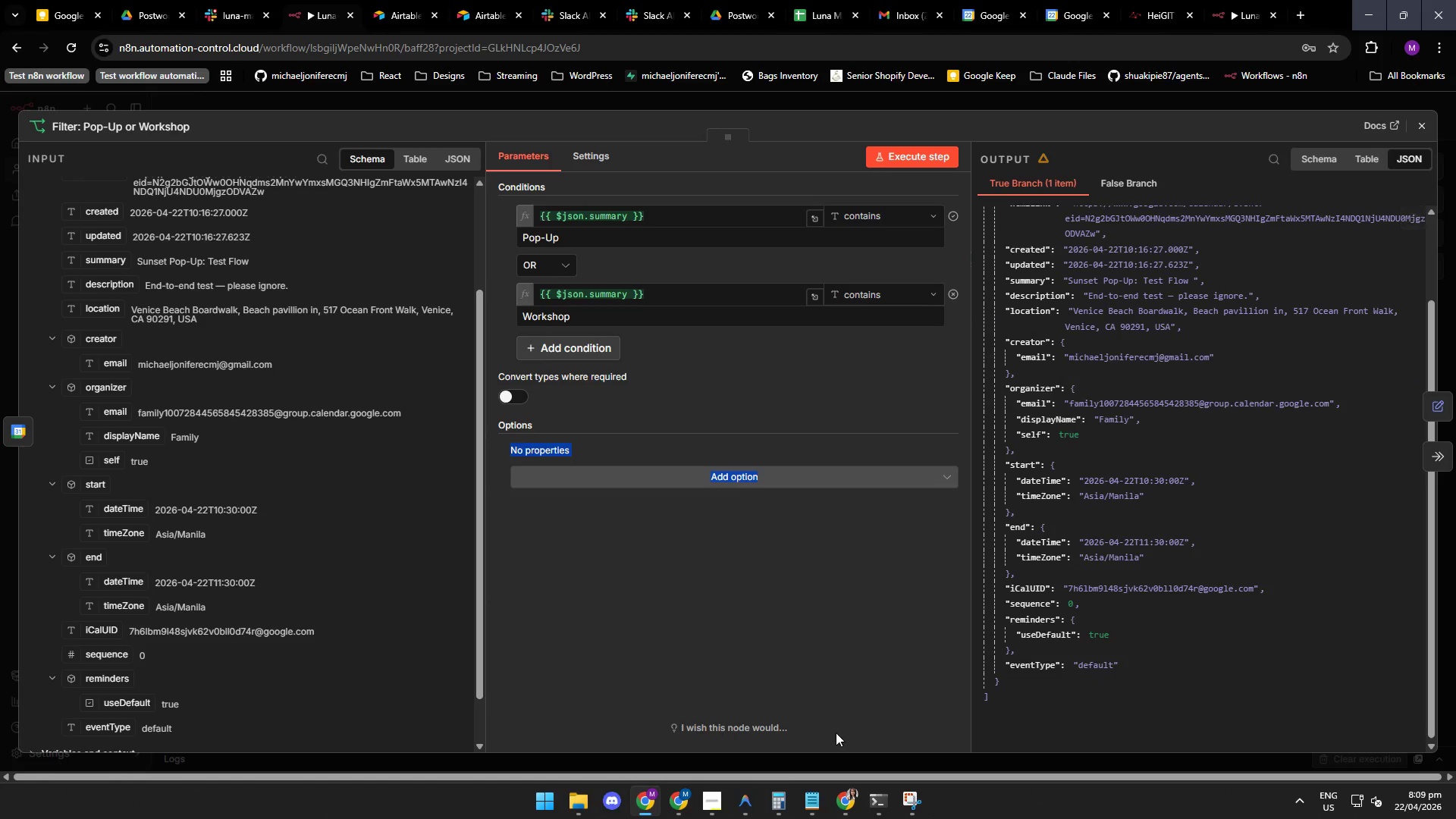 
left_click([745, 792])
 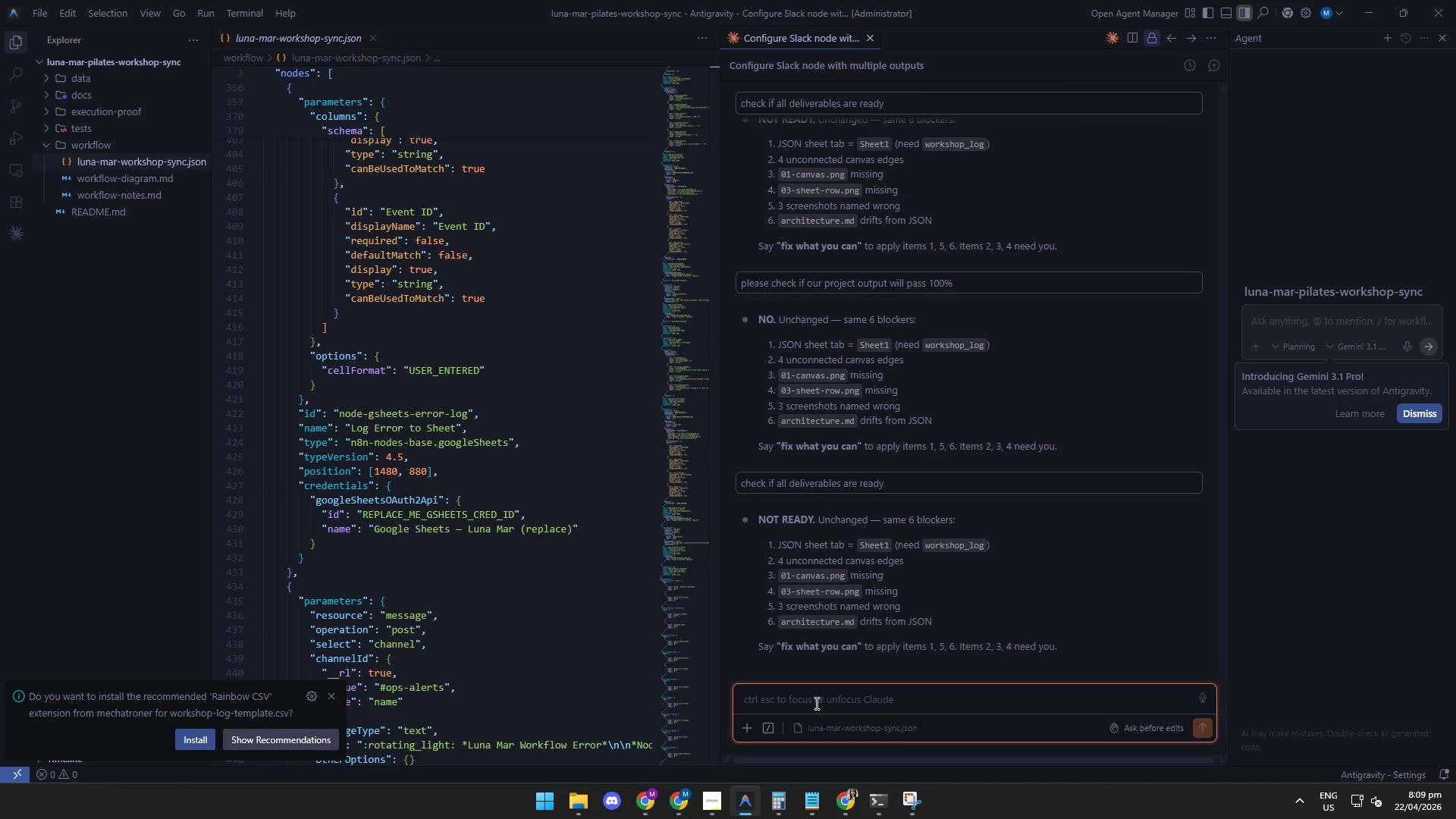 
wait(15.14)
 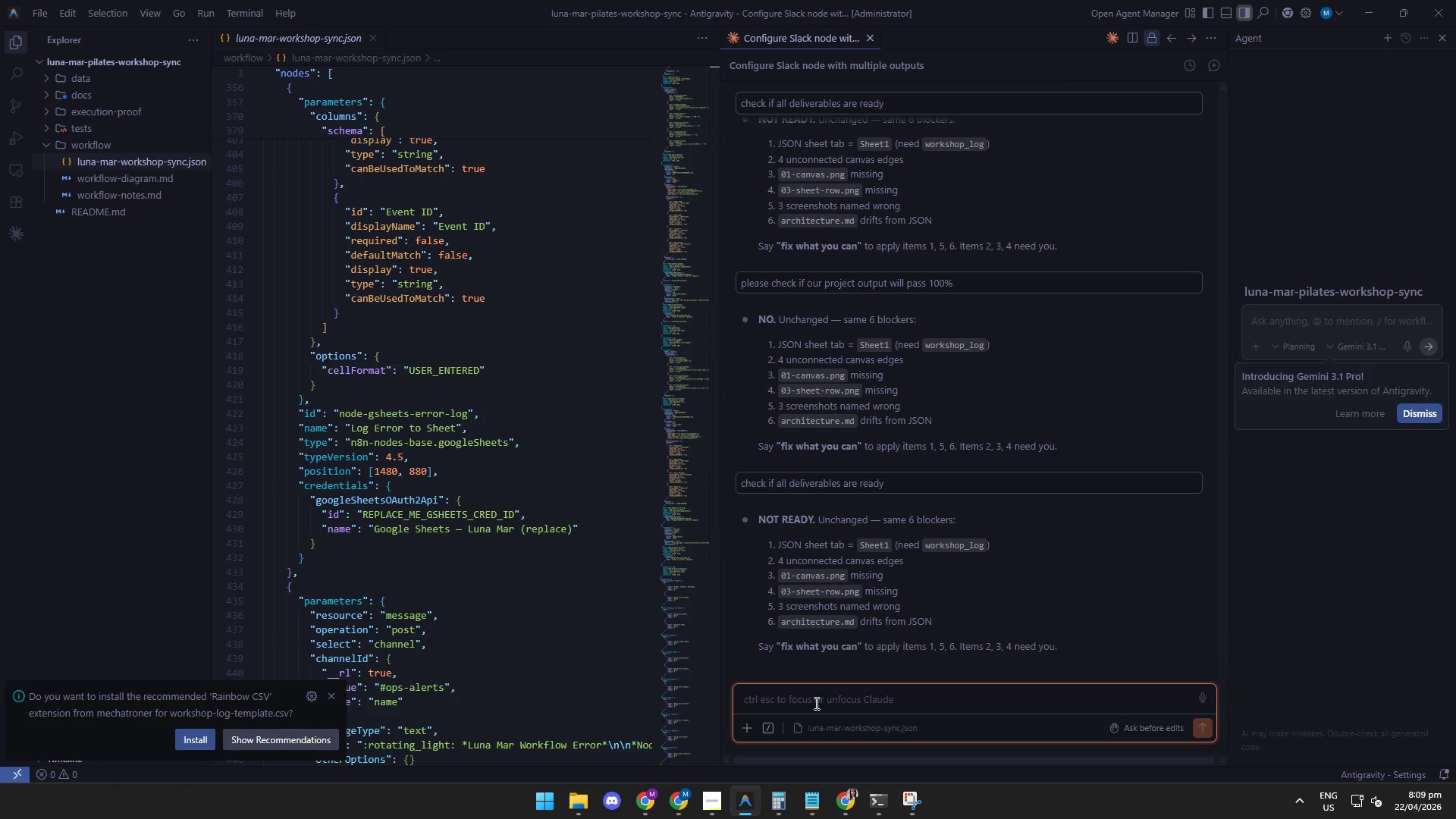 
left_click([651, 810])
 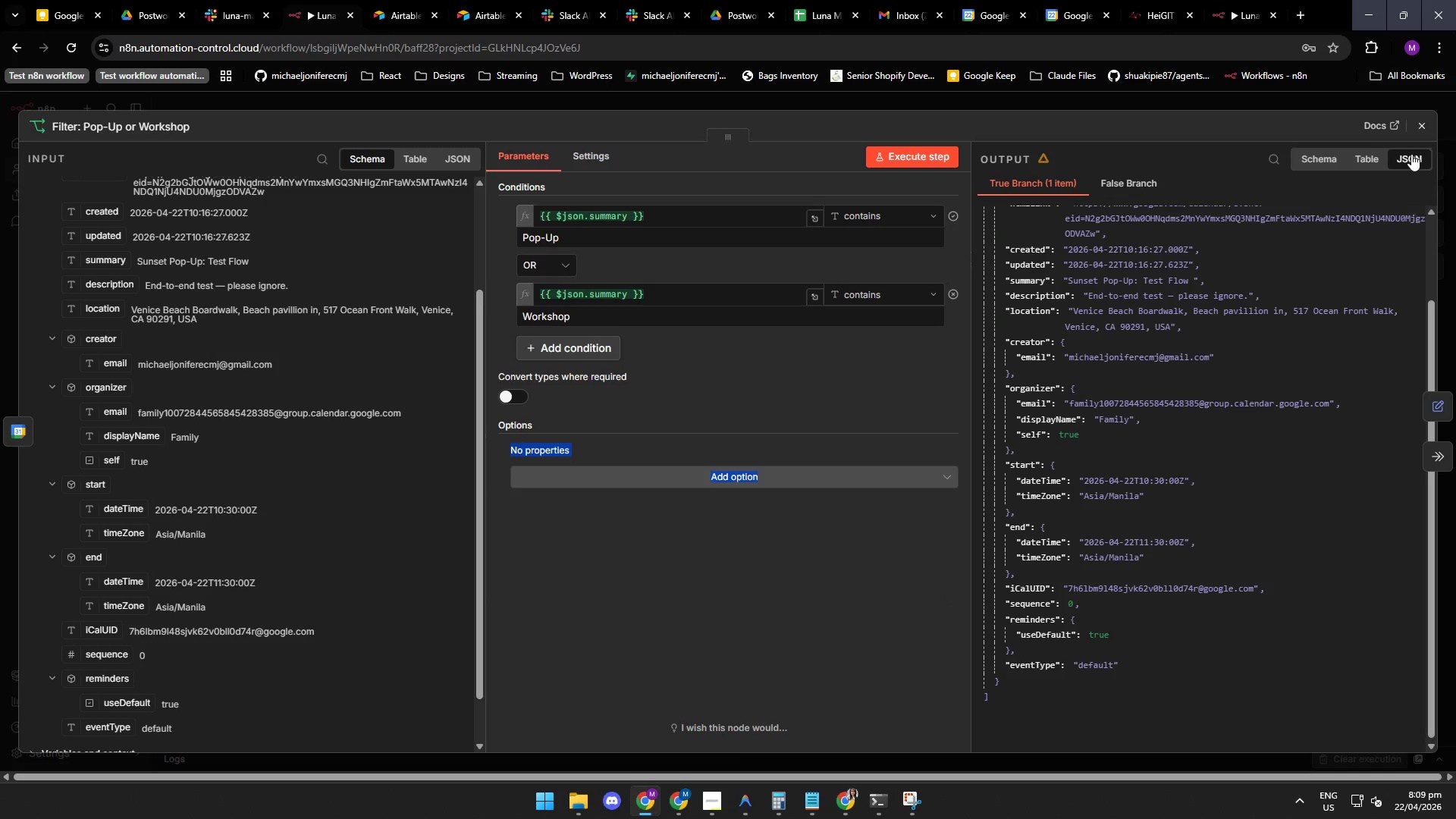 
left_click([1423, 129])
 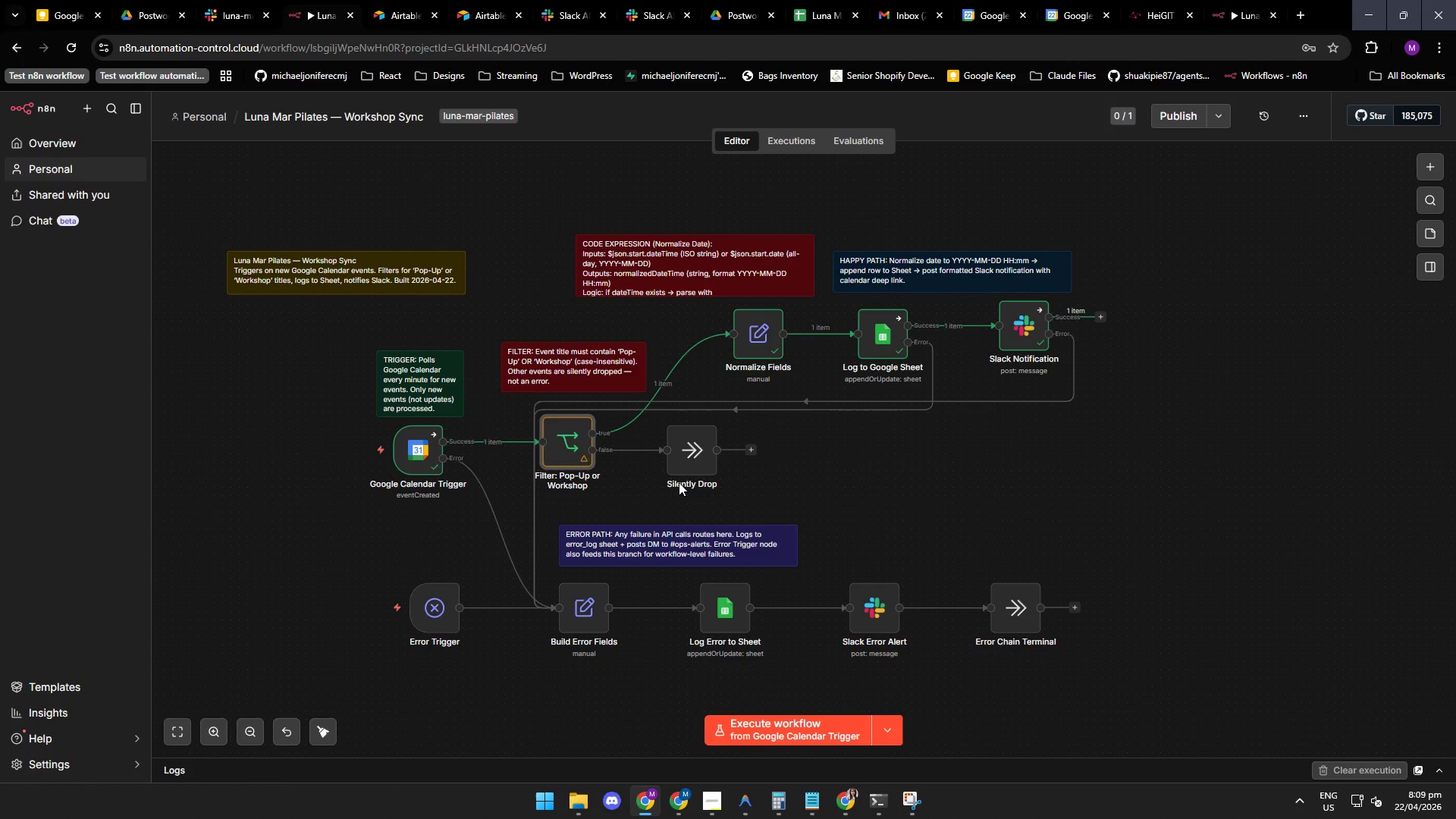 
wait(7.25)
 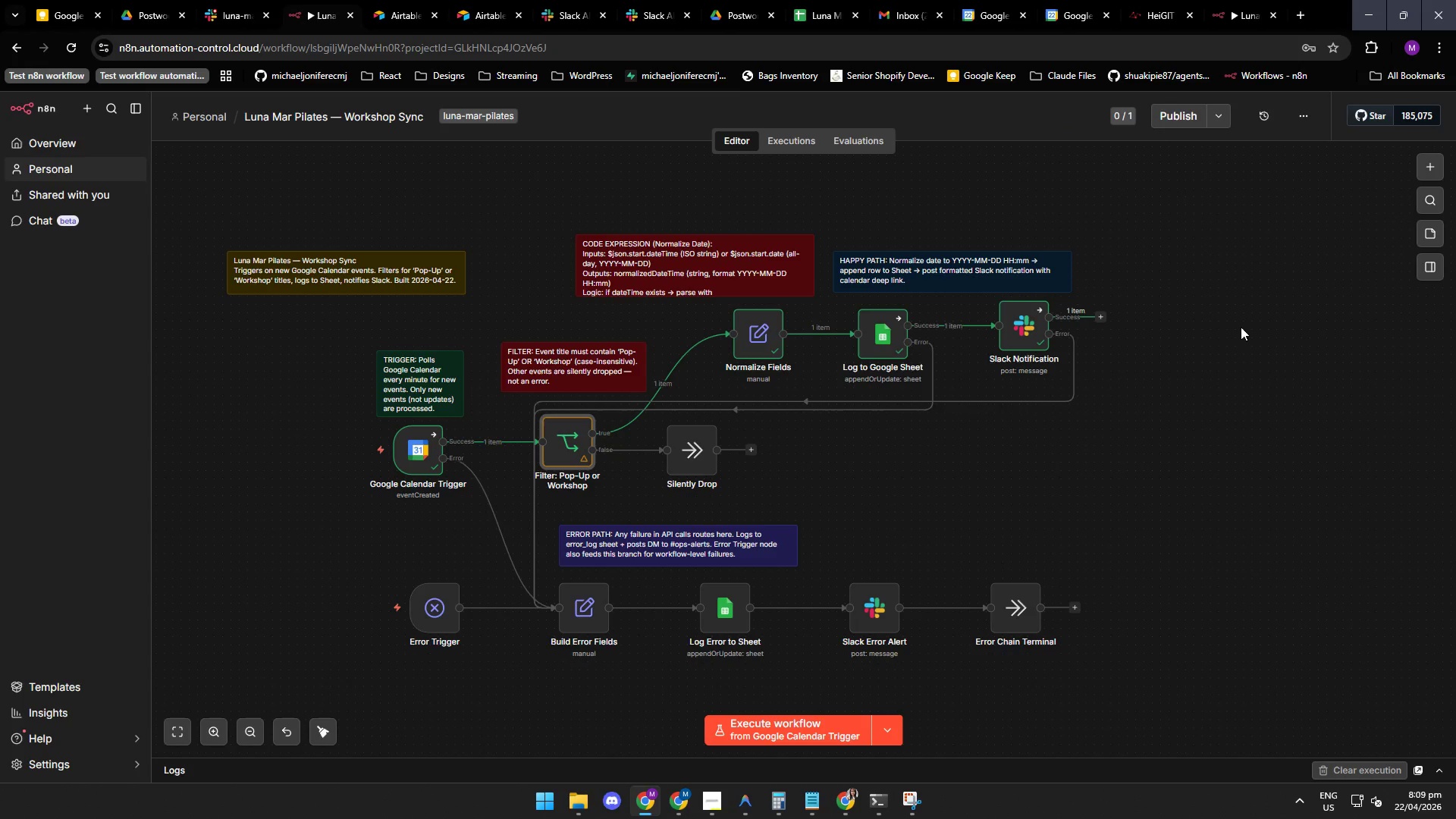 
double_click([587, 606])
 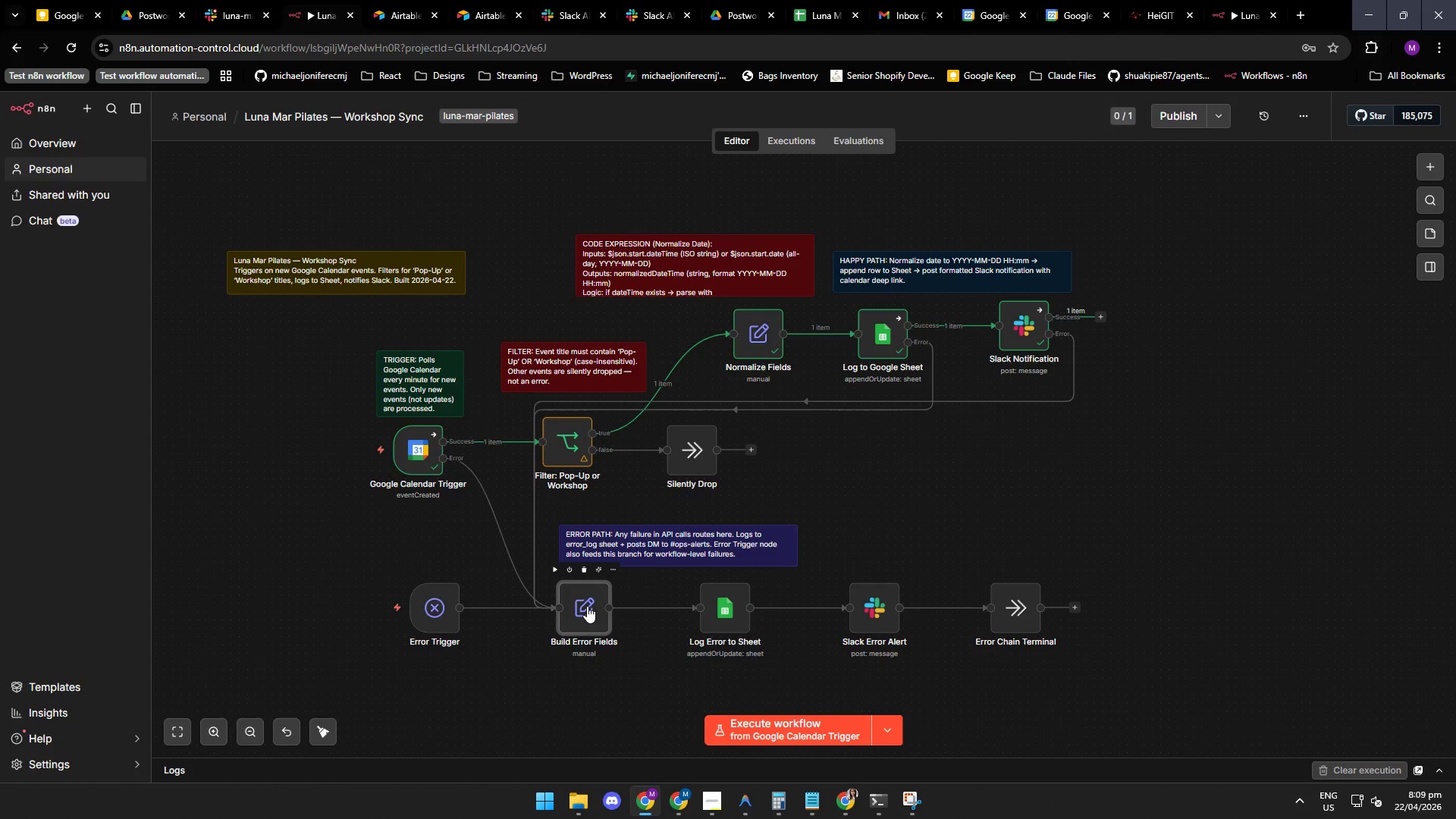 
triple_click([587, 606])
 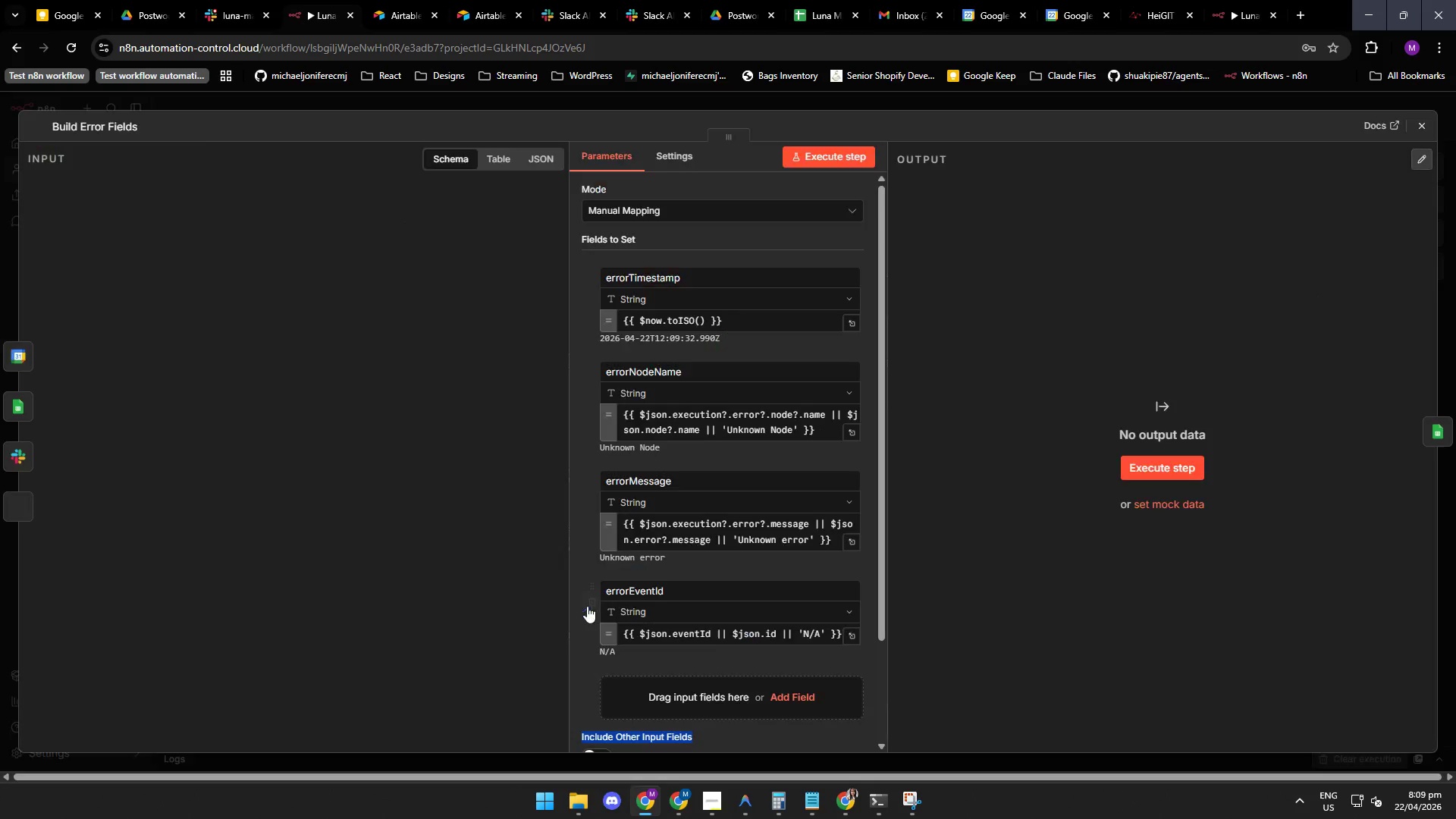 
triple_click([587, 606])
 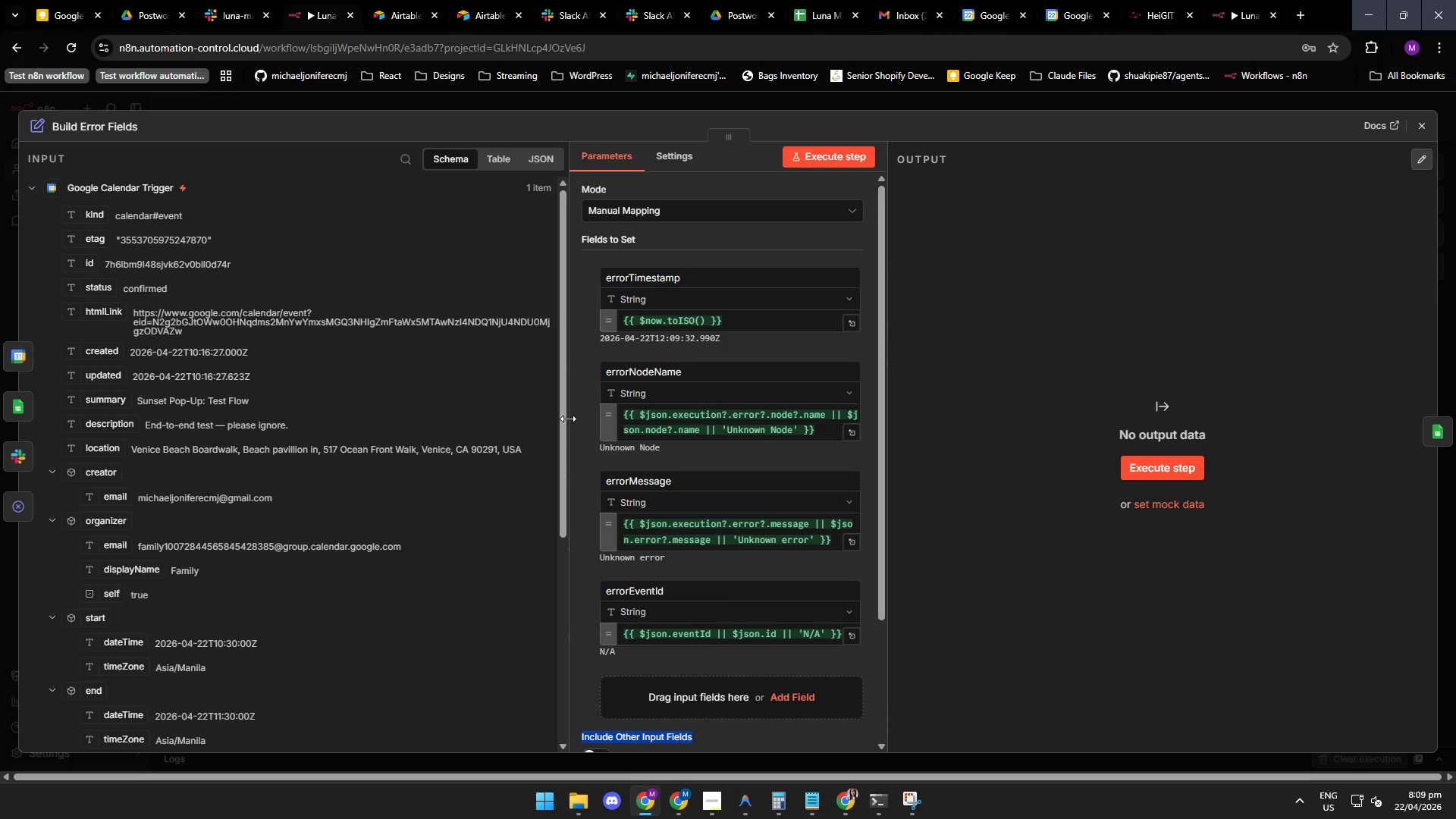 
left_click_drag(start_coordinate=[564, 406], to_coordinate=[565, 440])
 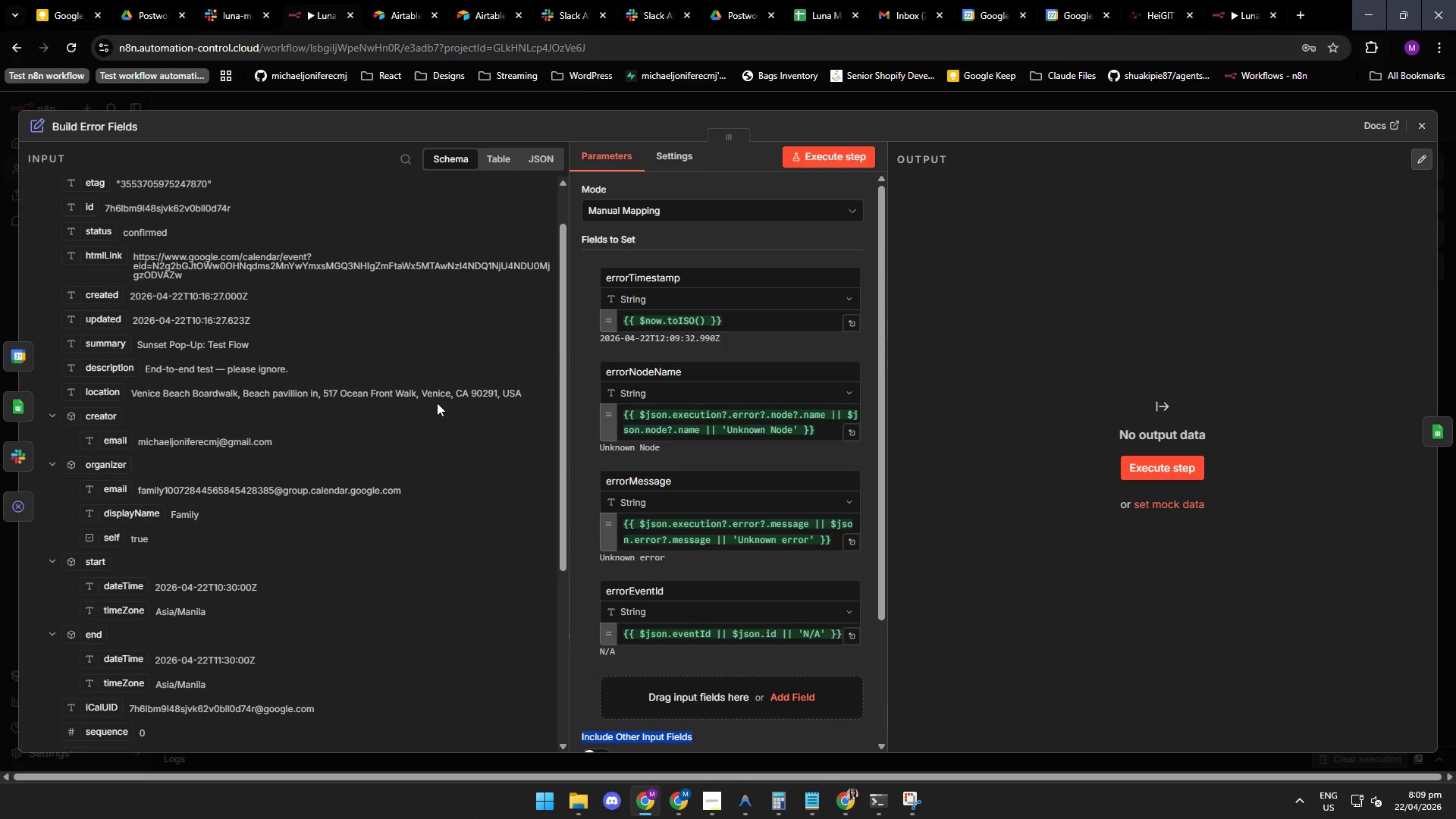 
wait(8.17)
 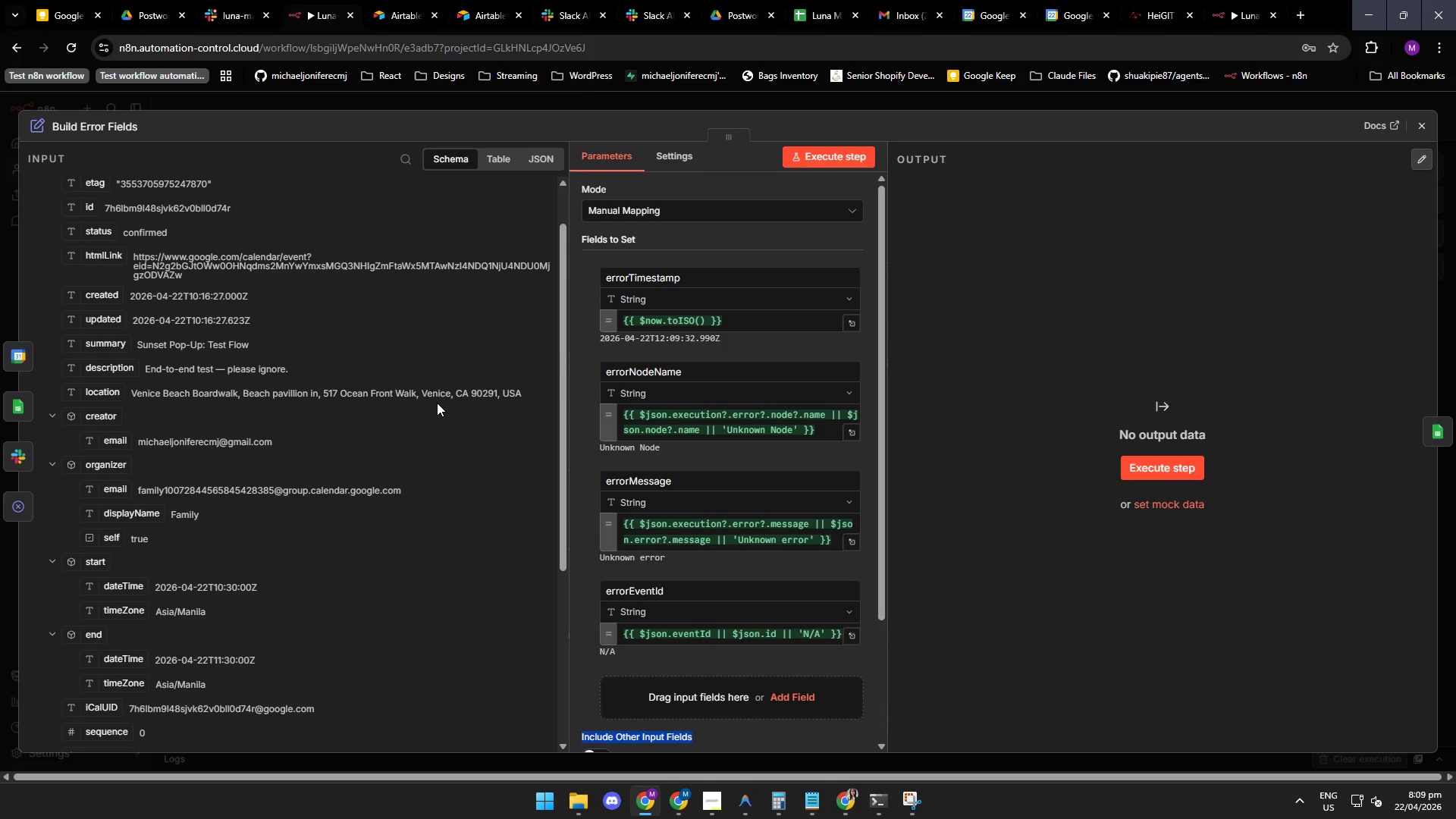 
left_click([715, 799])